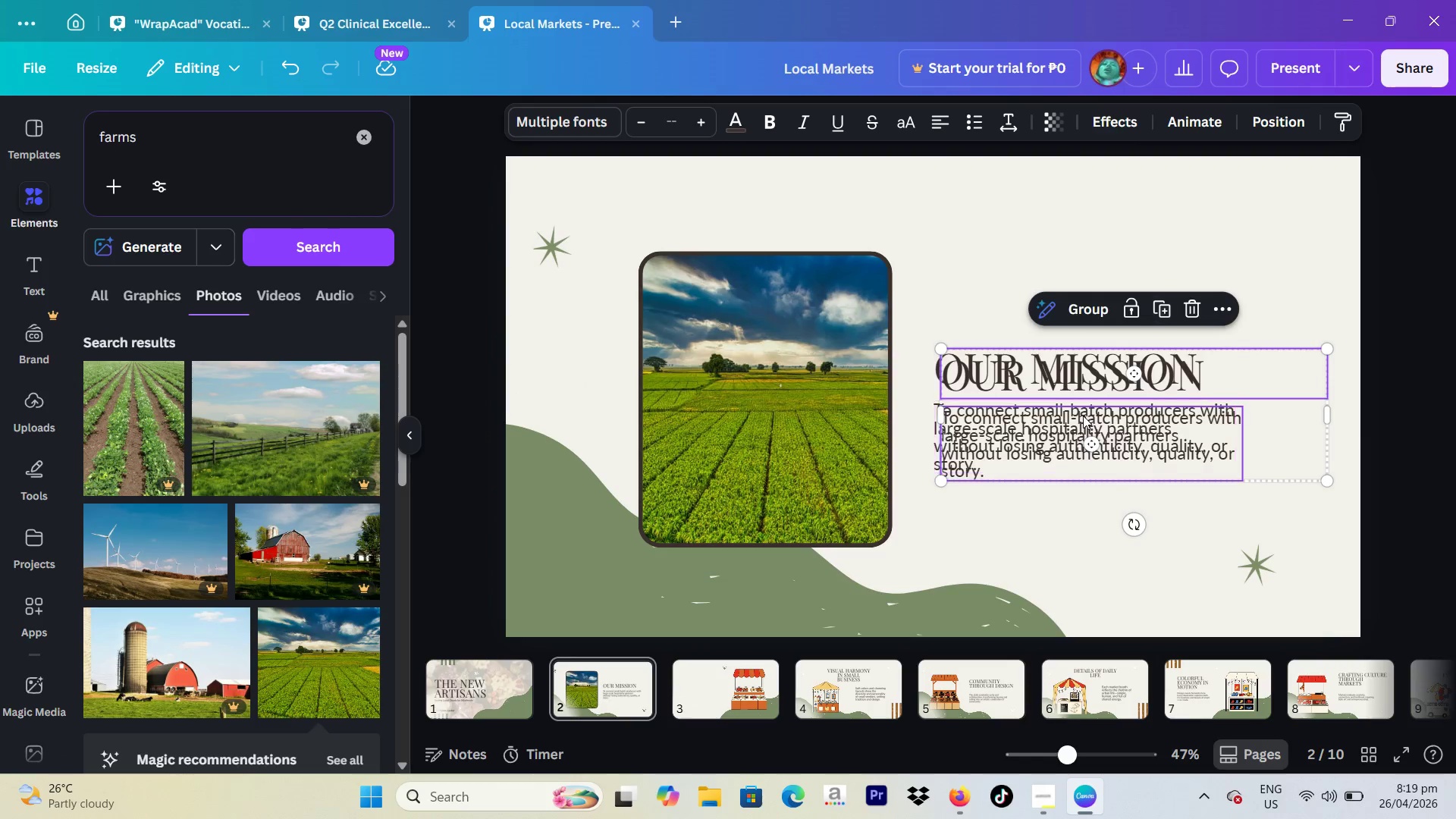 
left_click_drag(start_coordinate=[1079, 419], to_coordinate=[731, 680])
 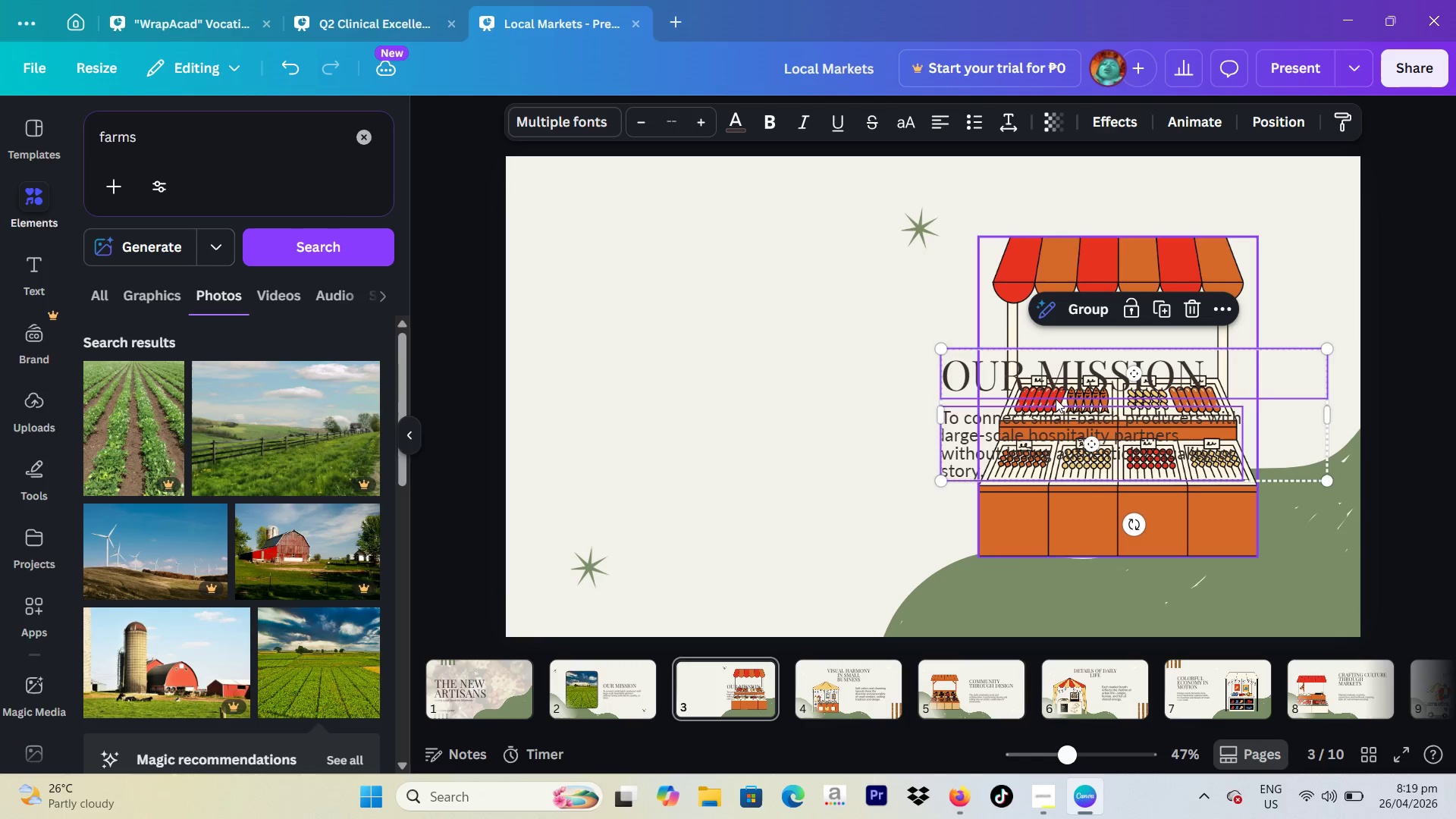 
left_click_drag(start_coordinate=[1043, 385], to_coordinate=[752, 356])
 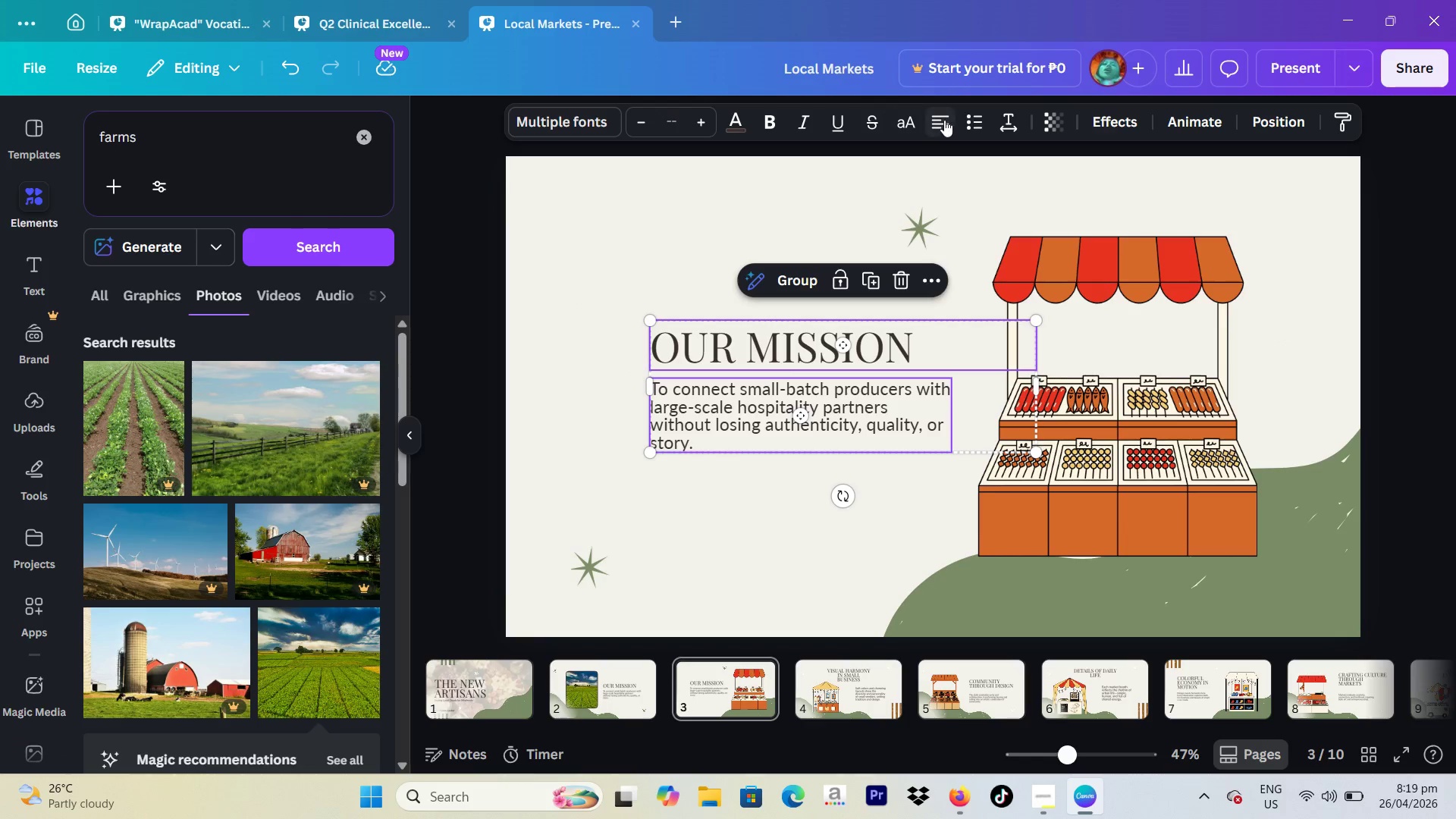 
left_click([944, 121])
 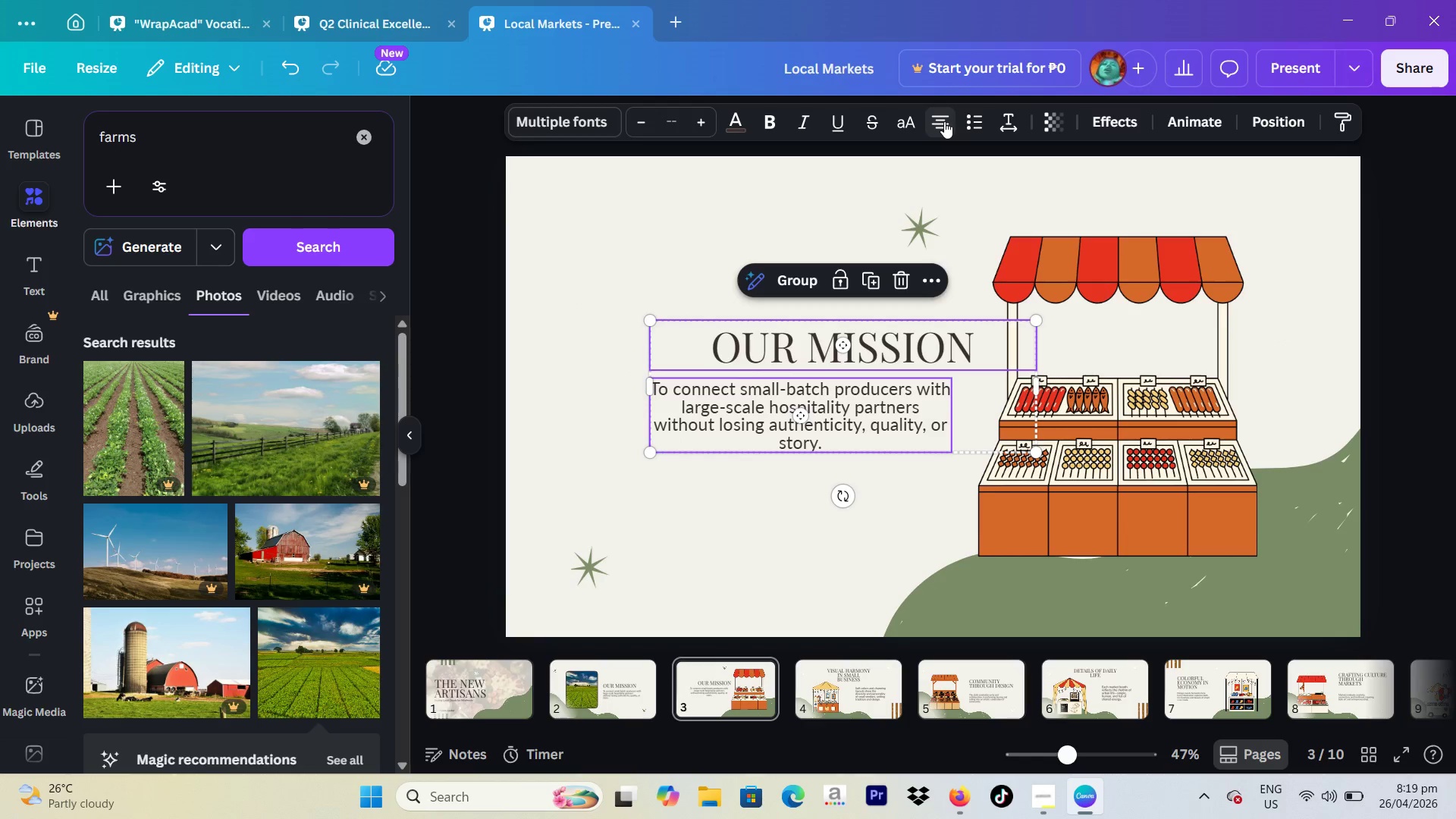 
left_click([944, 121])
 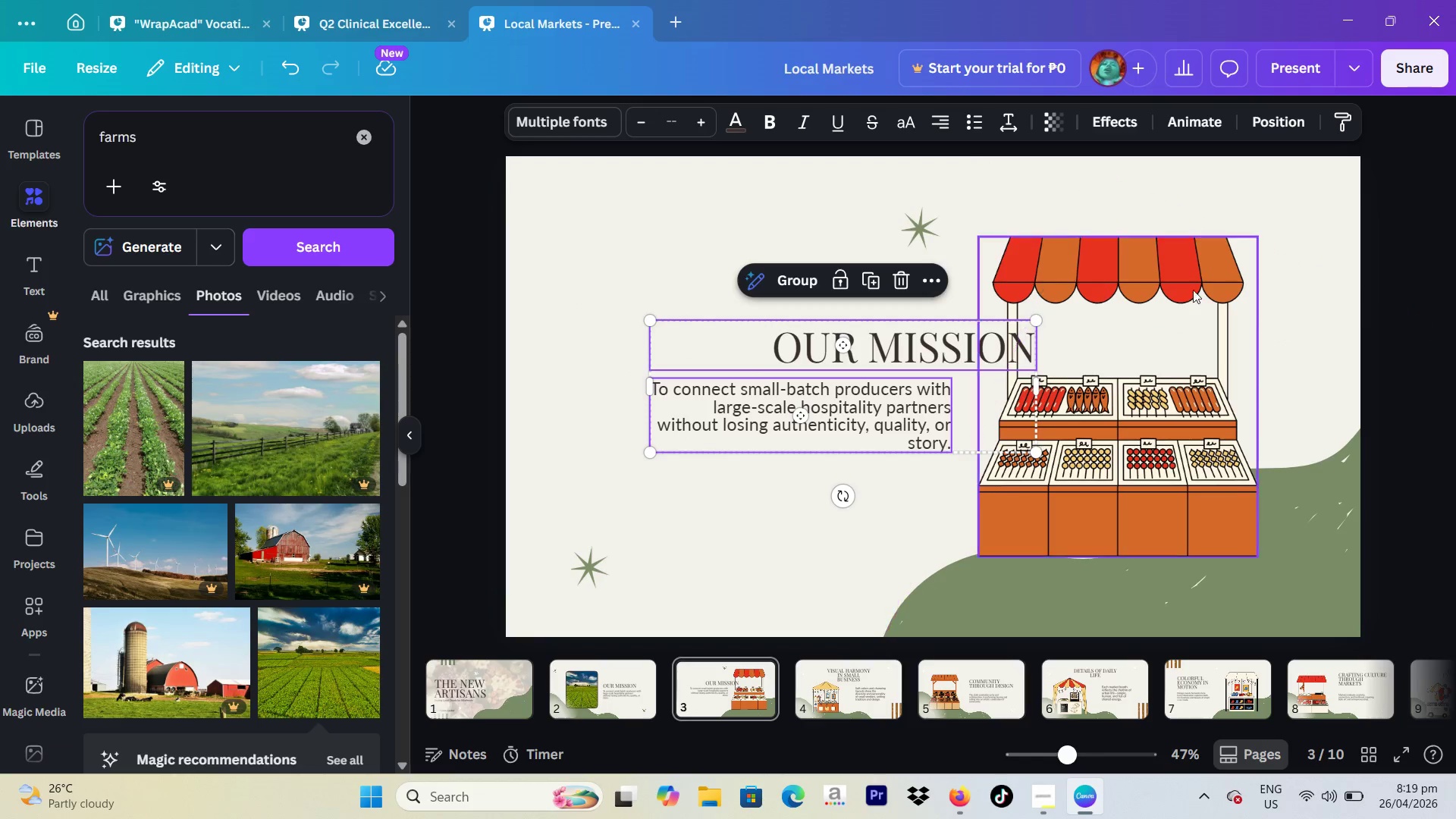 
left_click([1414, 296])
 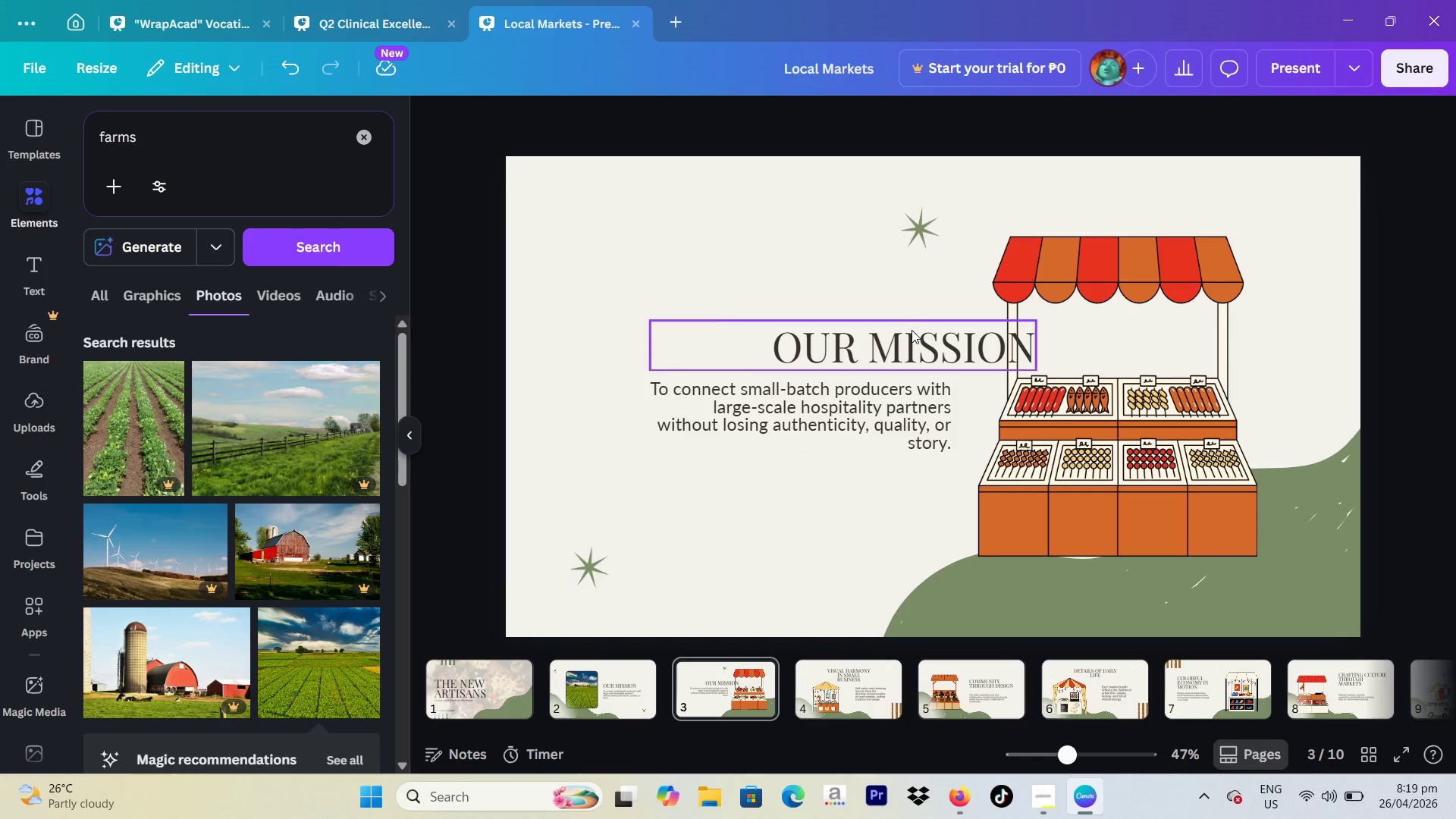 
left_click_drag(start_coordinate=[912, 330], to_coordinate=[827, 327])
 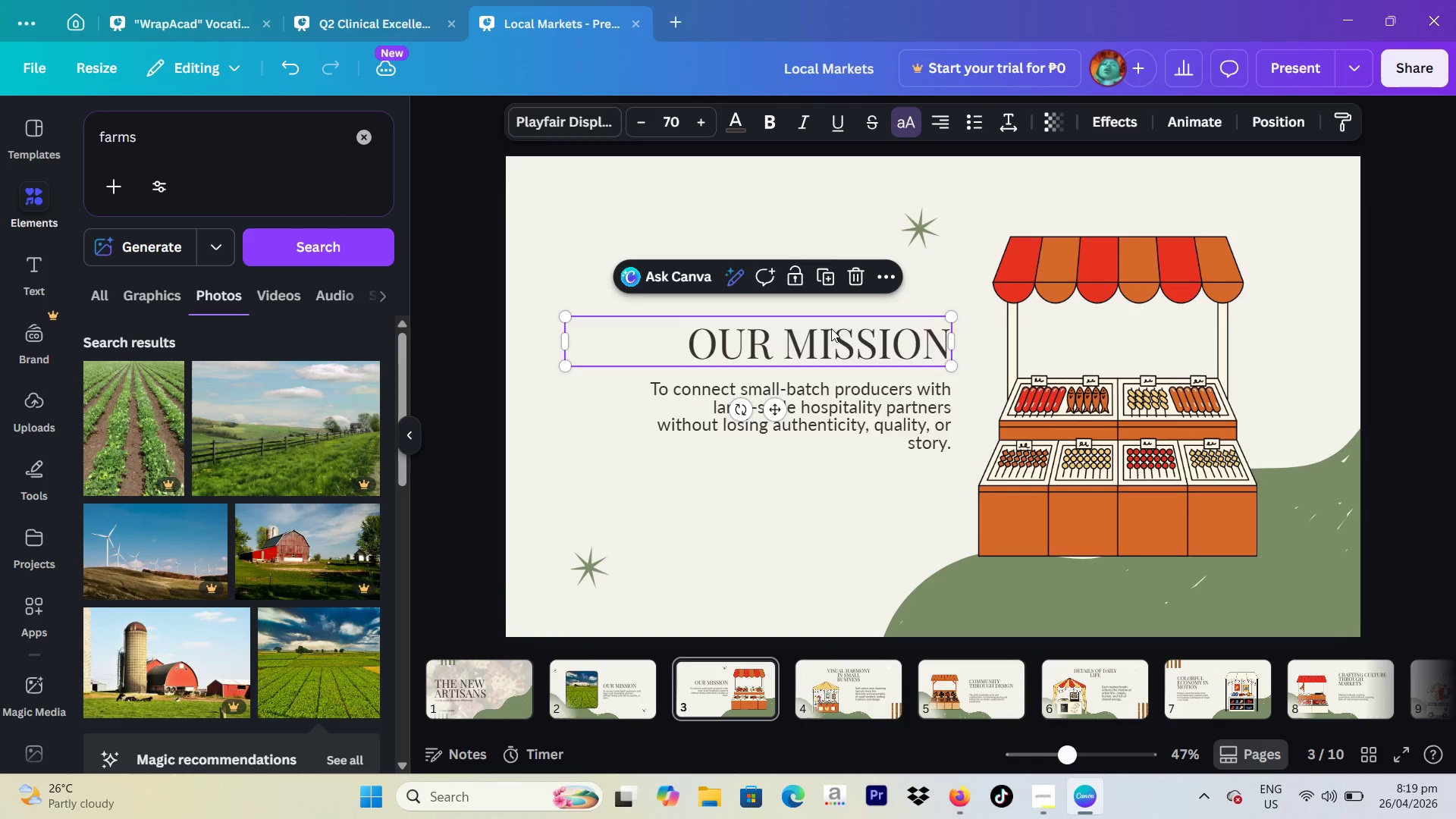 
left_click([832, 328])
 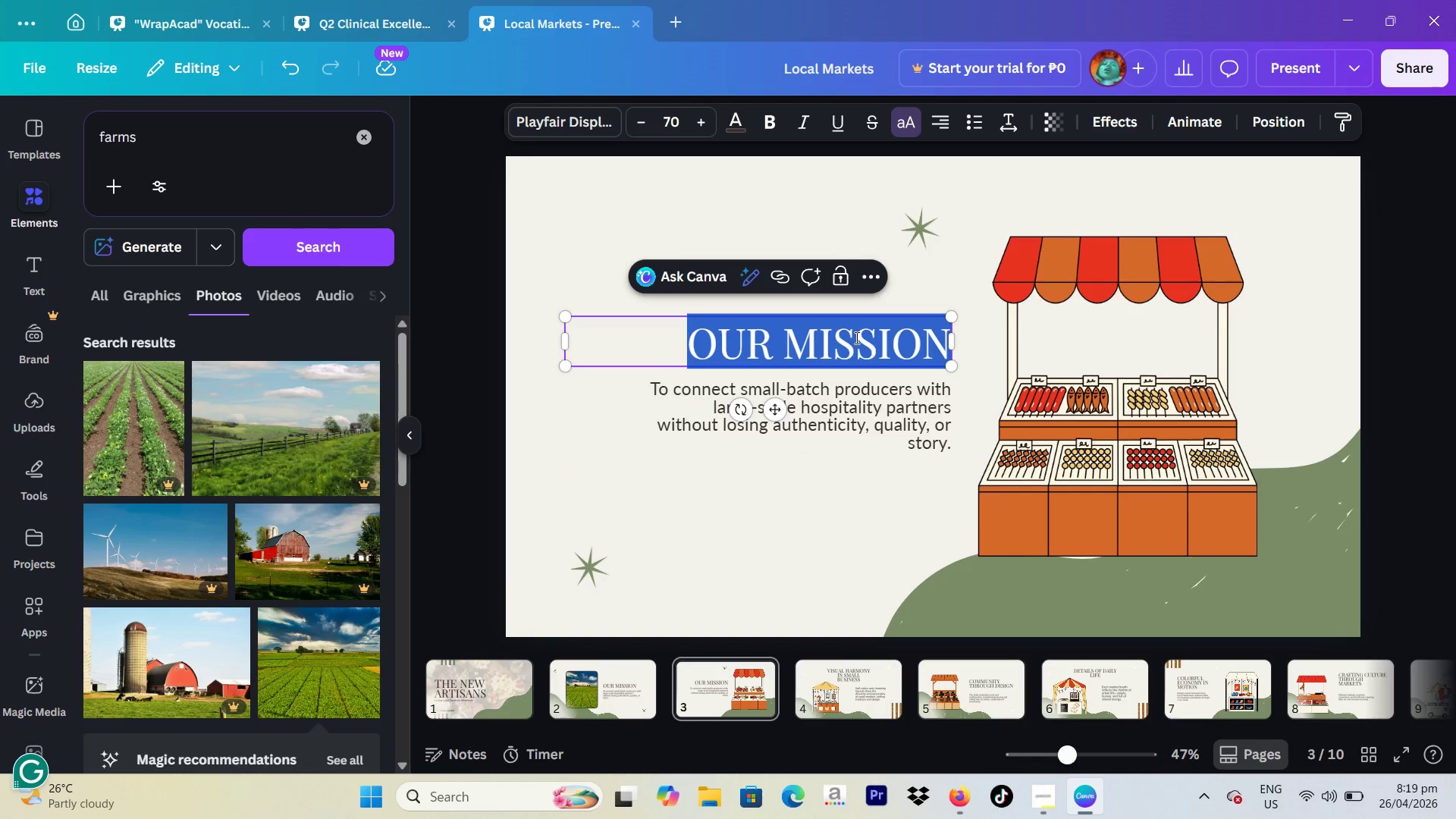 
type(the gap)
 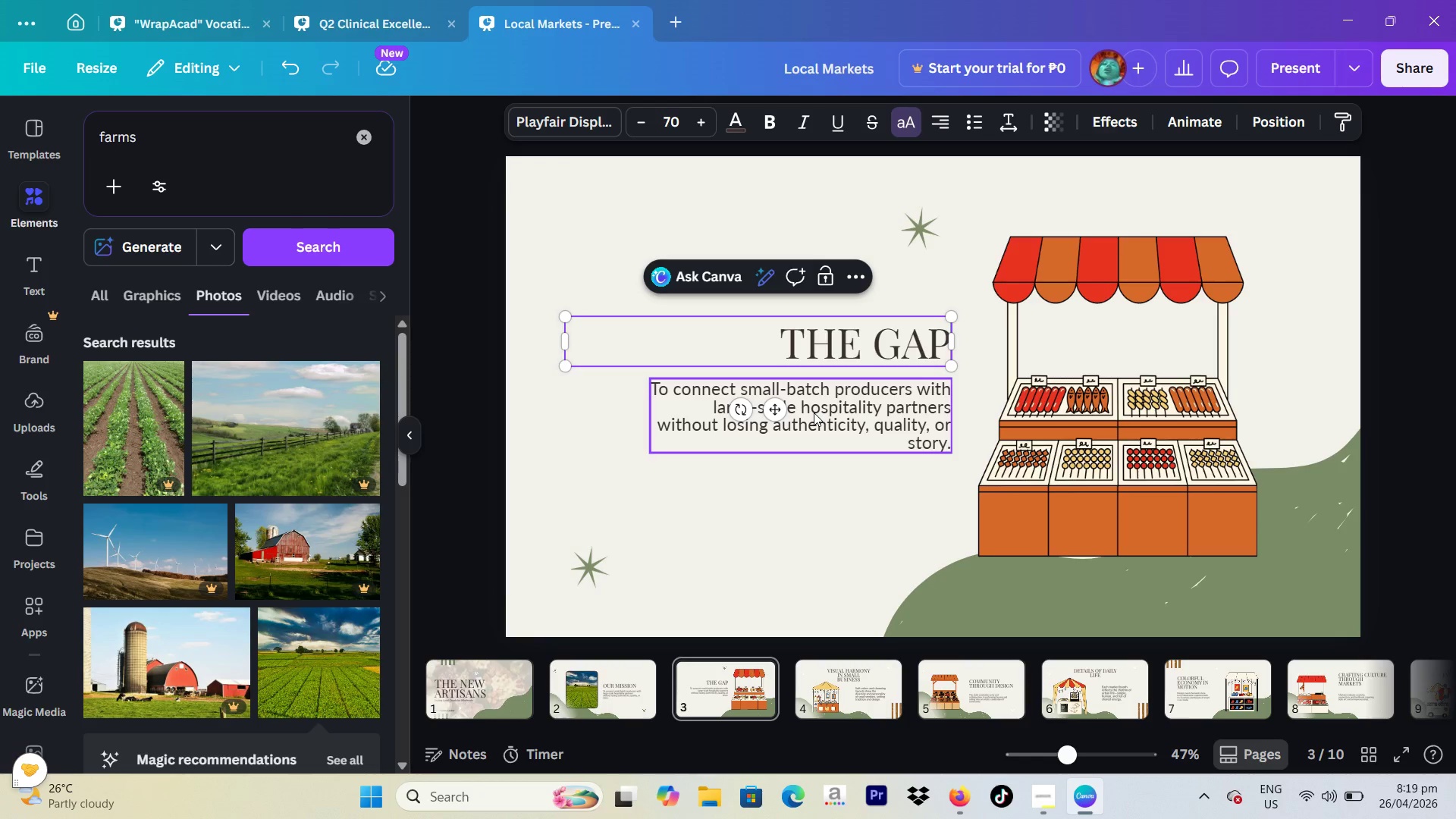 
double_click([861, 419])
 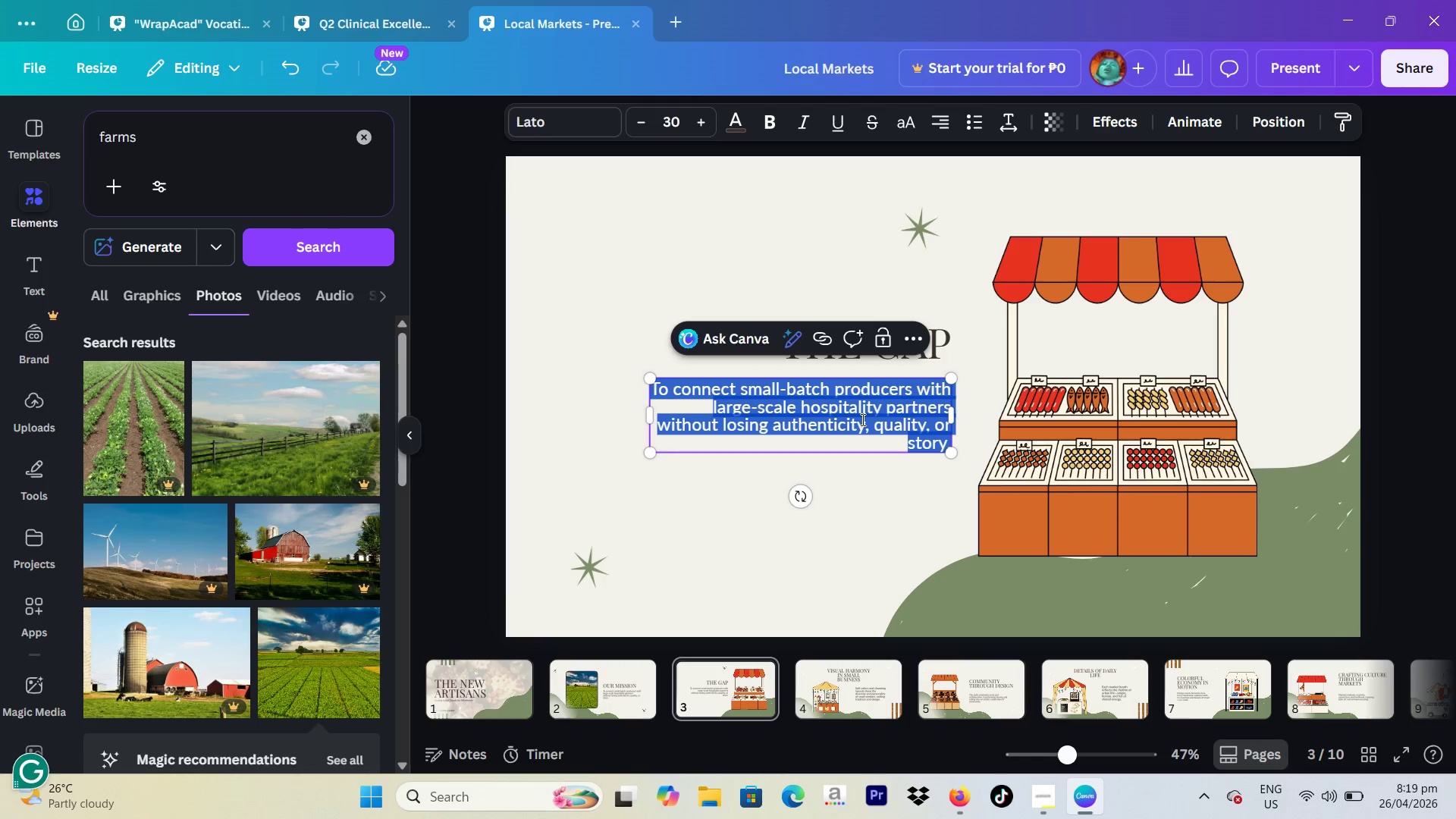 
type(Small)
 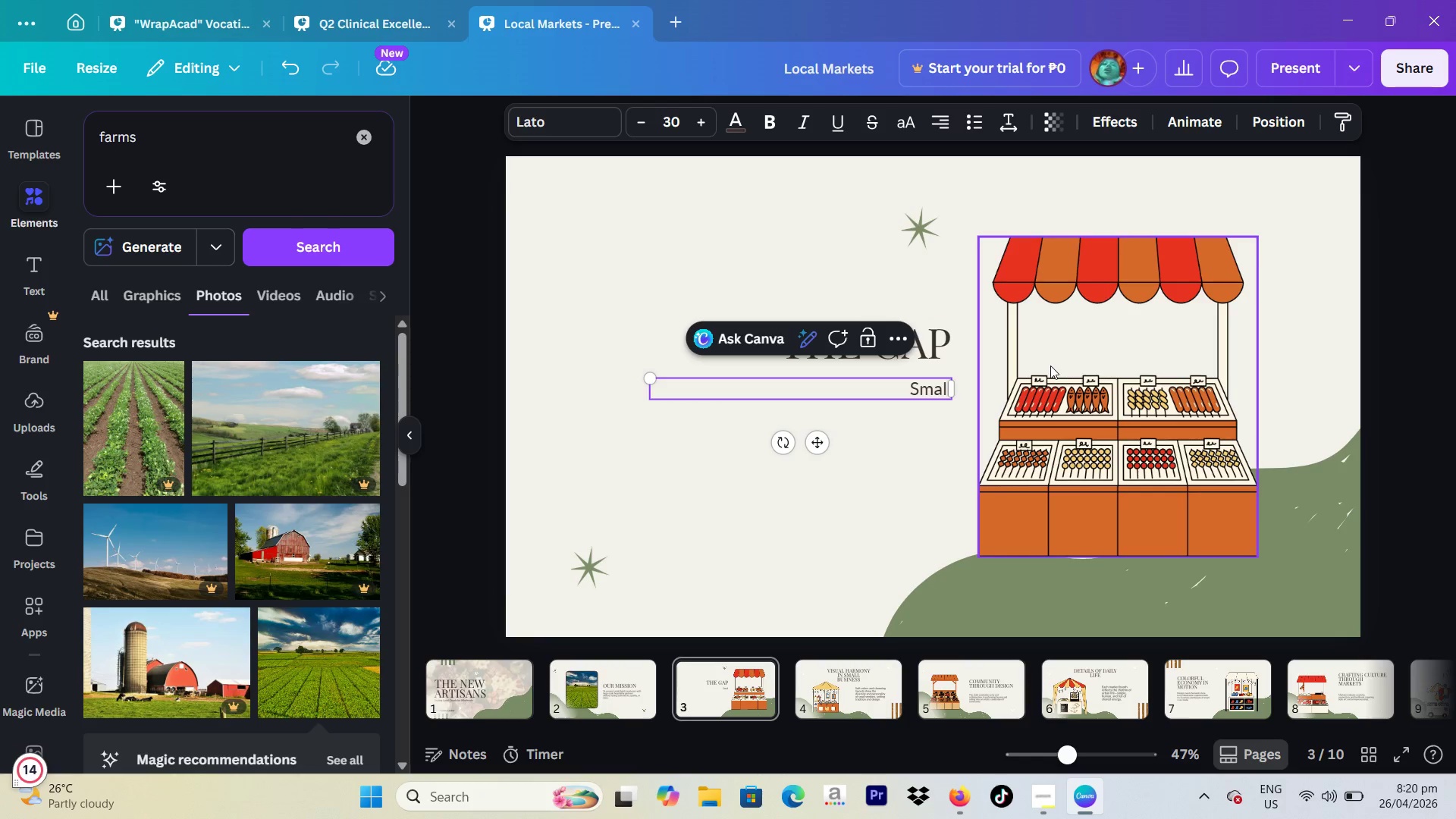 
wait(12.12)
 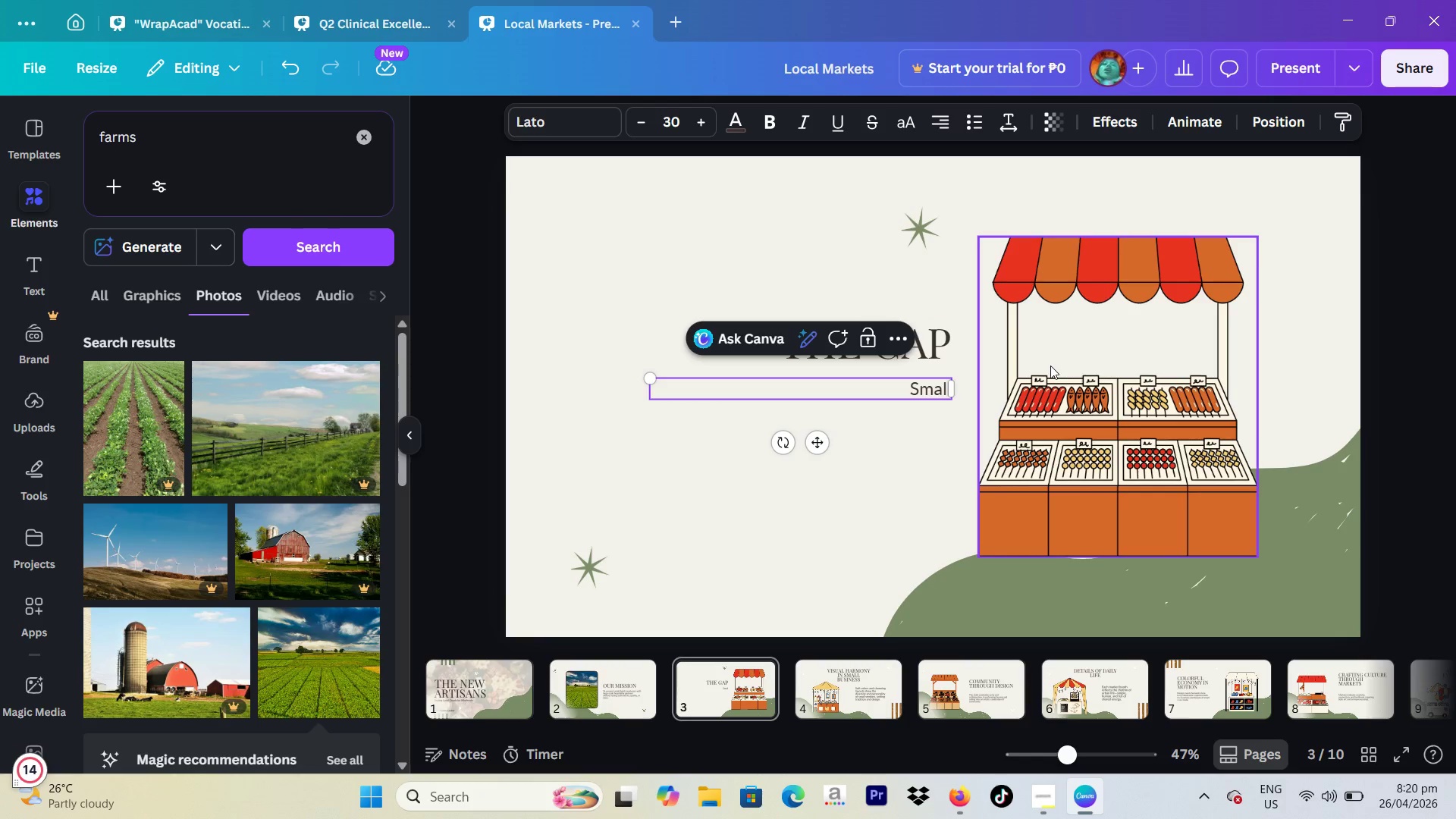 
type( producers lack distribution scale)
 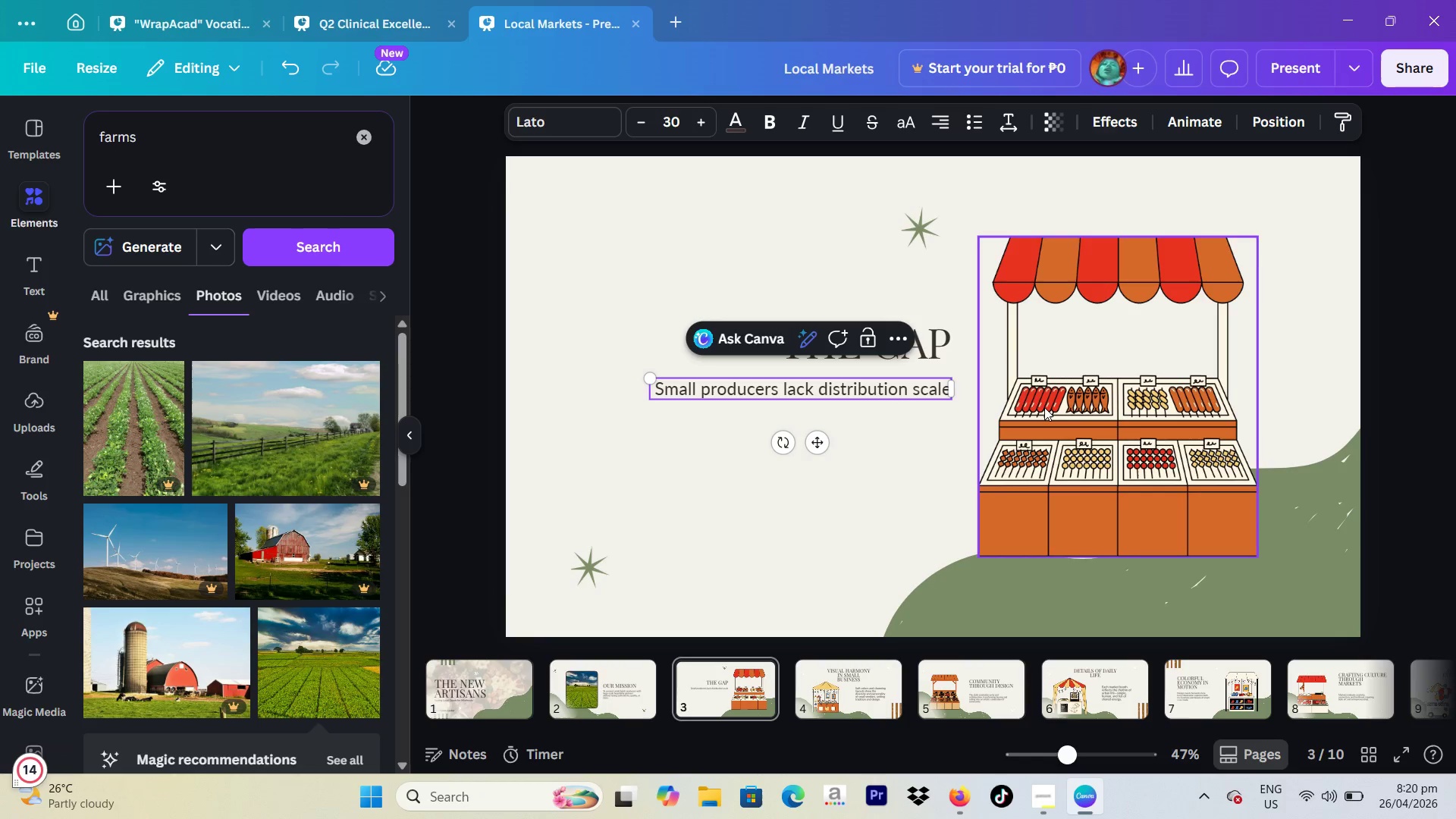 
key(Enter)
 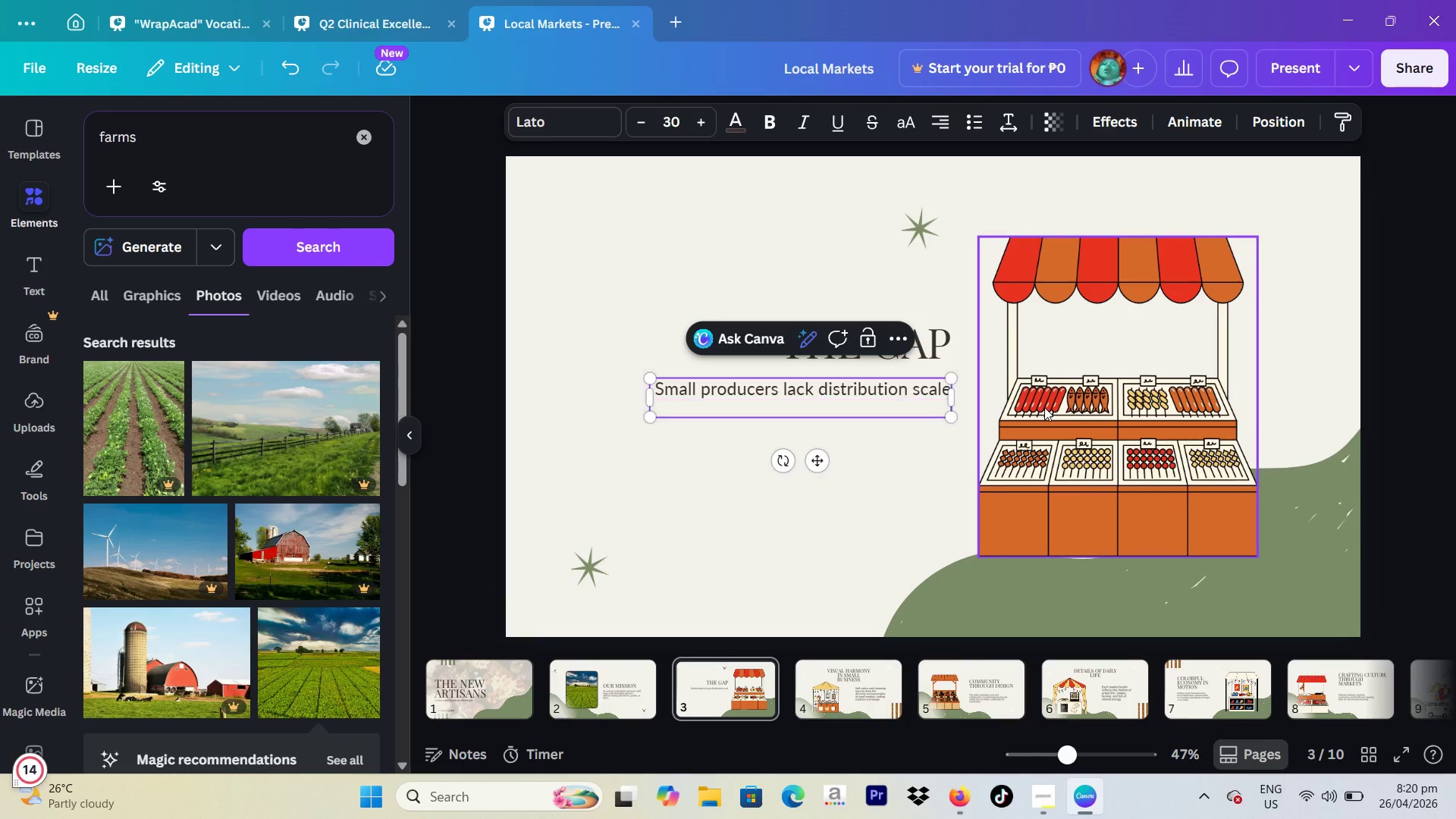 
key(Enter)
 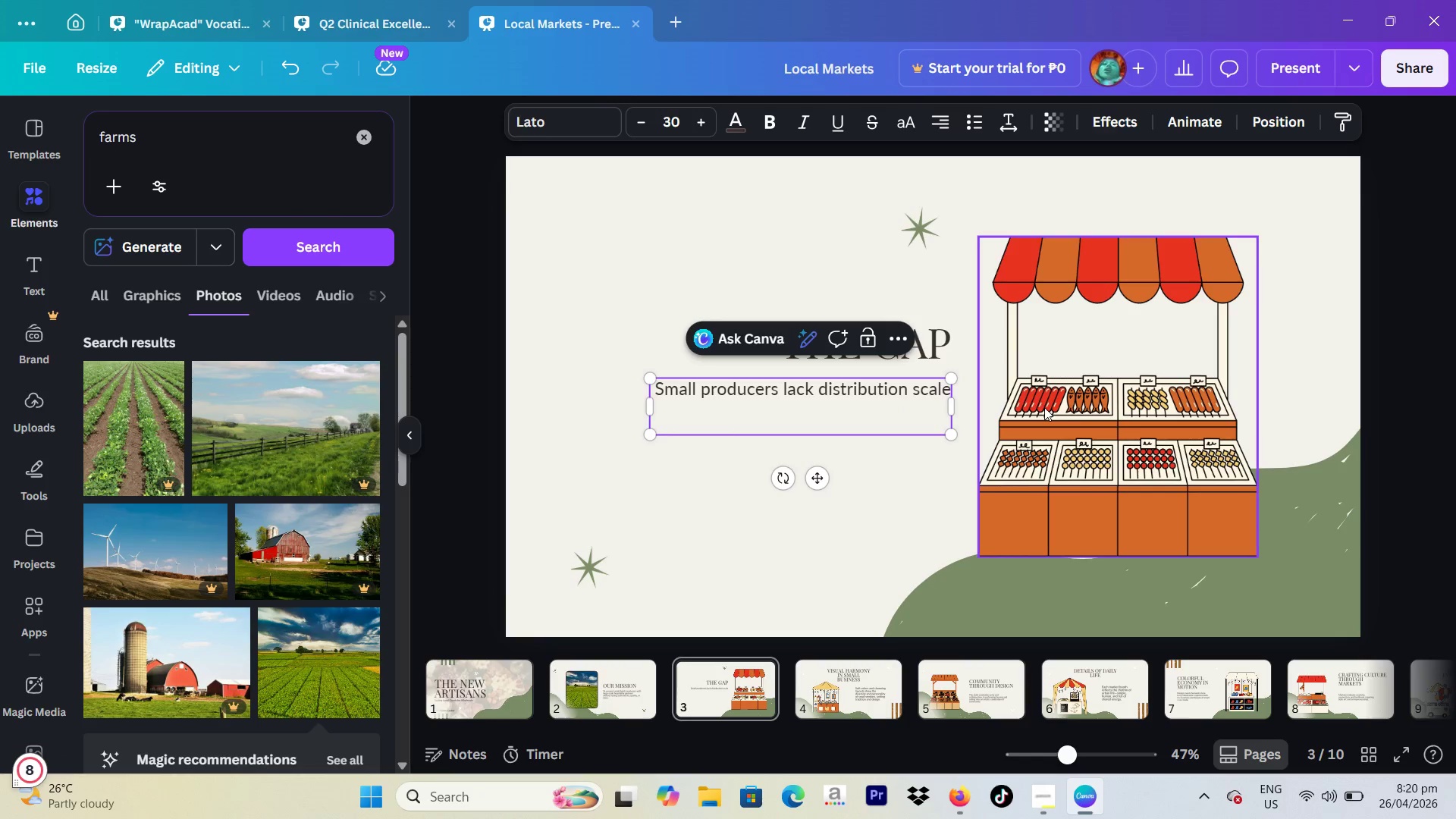 
type(Hospitability)
key(Backspace)
key(Backspace)
key(Backspace)
key(Backspace)
key(Backspace)
key(Backspace)
type(lity)
 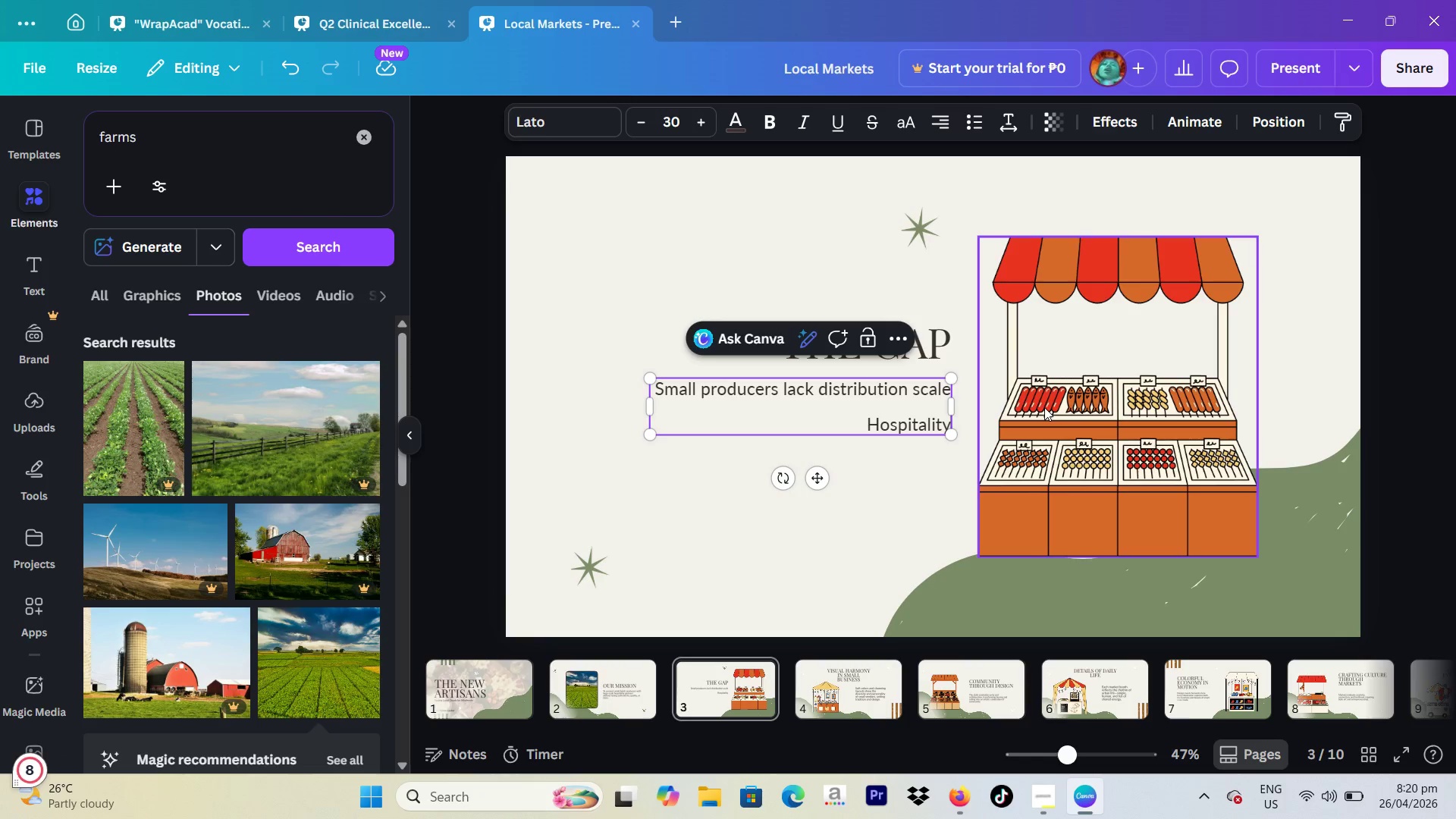 
type( buyers need consistent supply)
 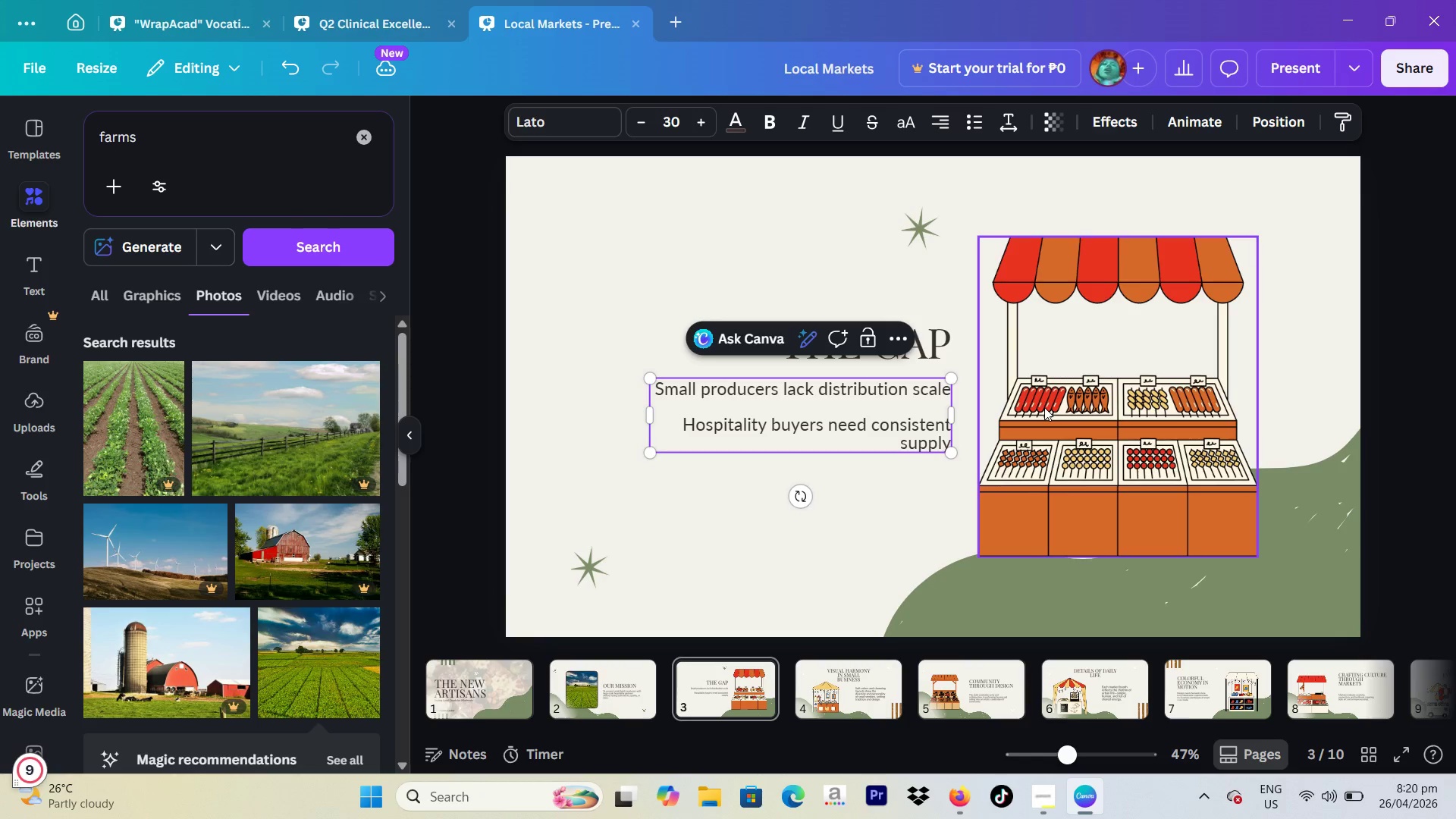 
key(Enter)
 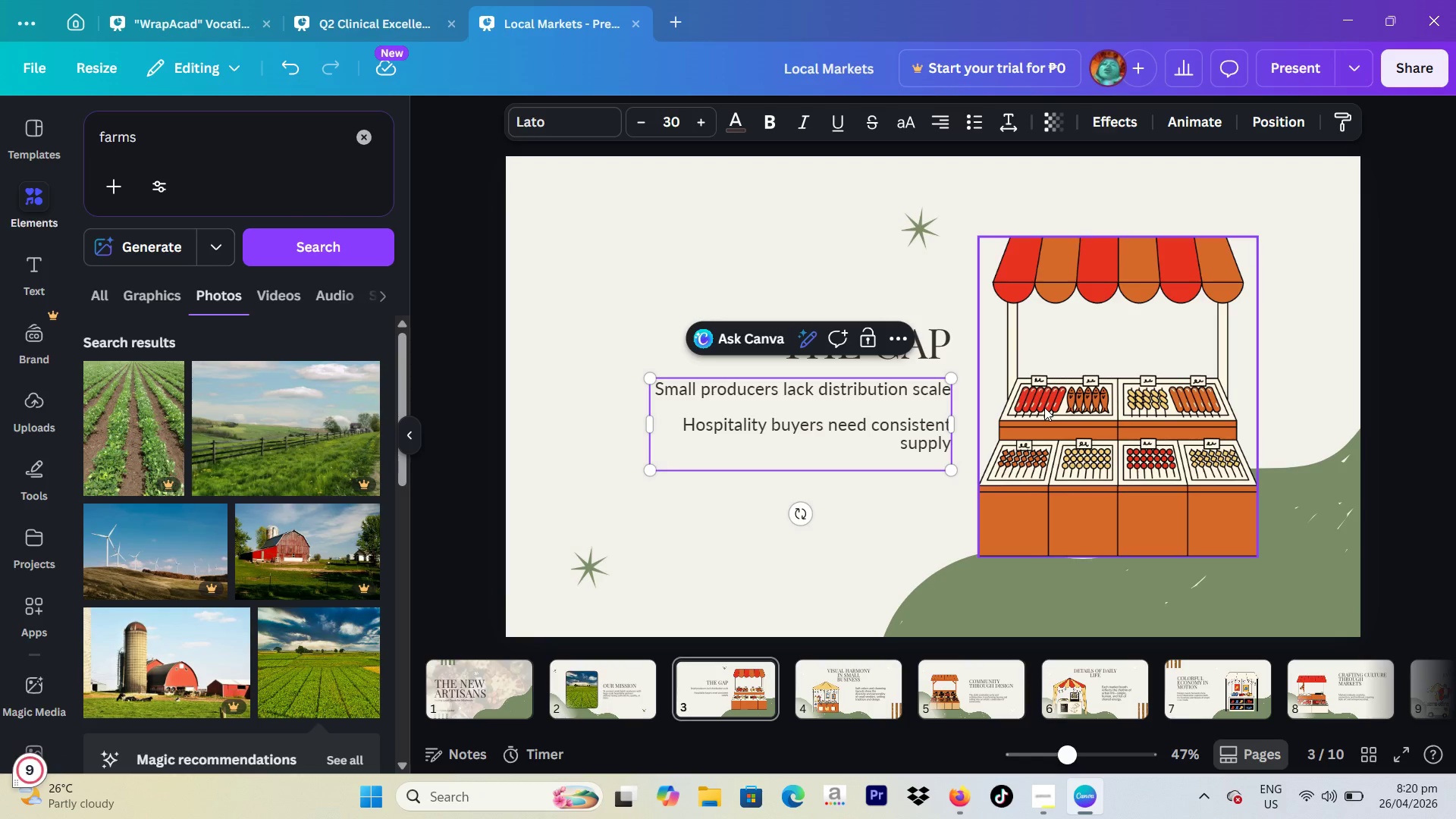 
key(Enter)
 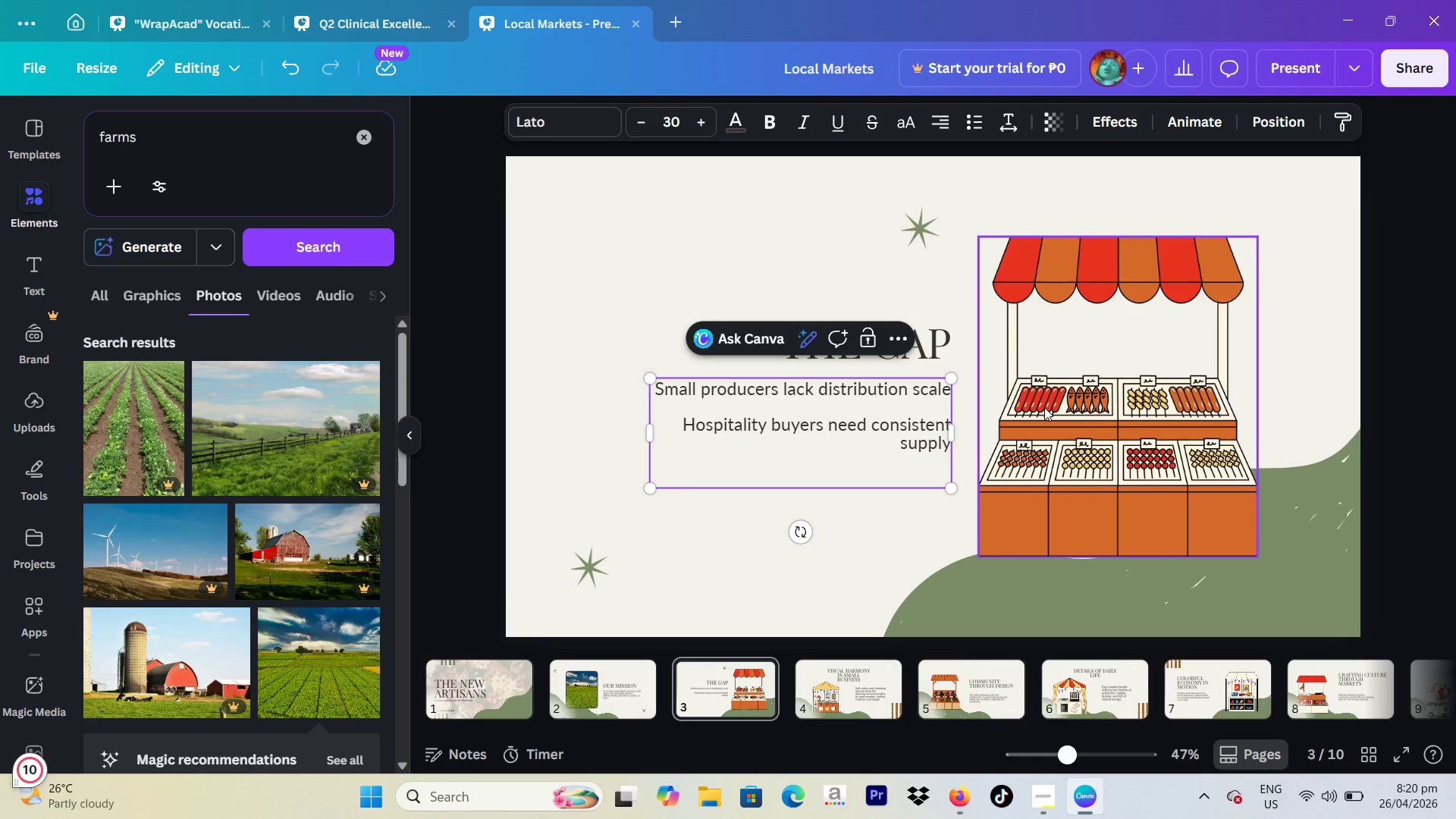 
type(Quality often gets lost in mass sourcing)
 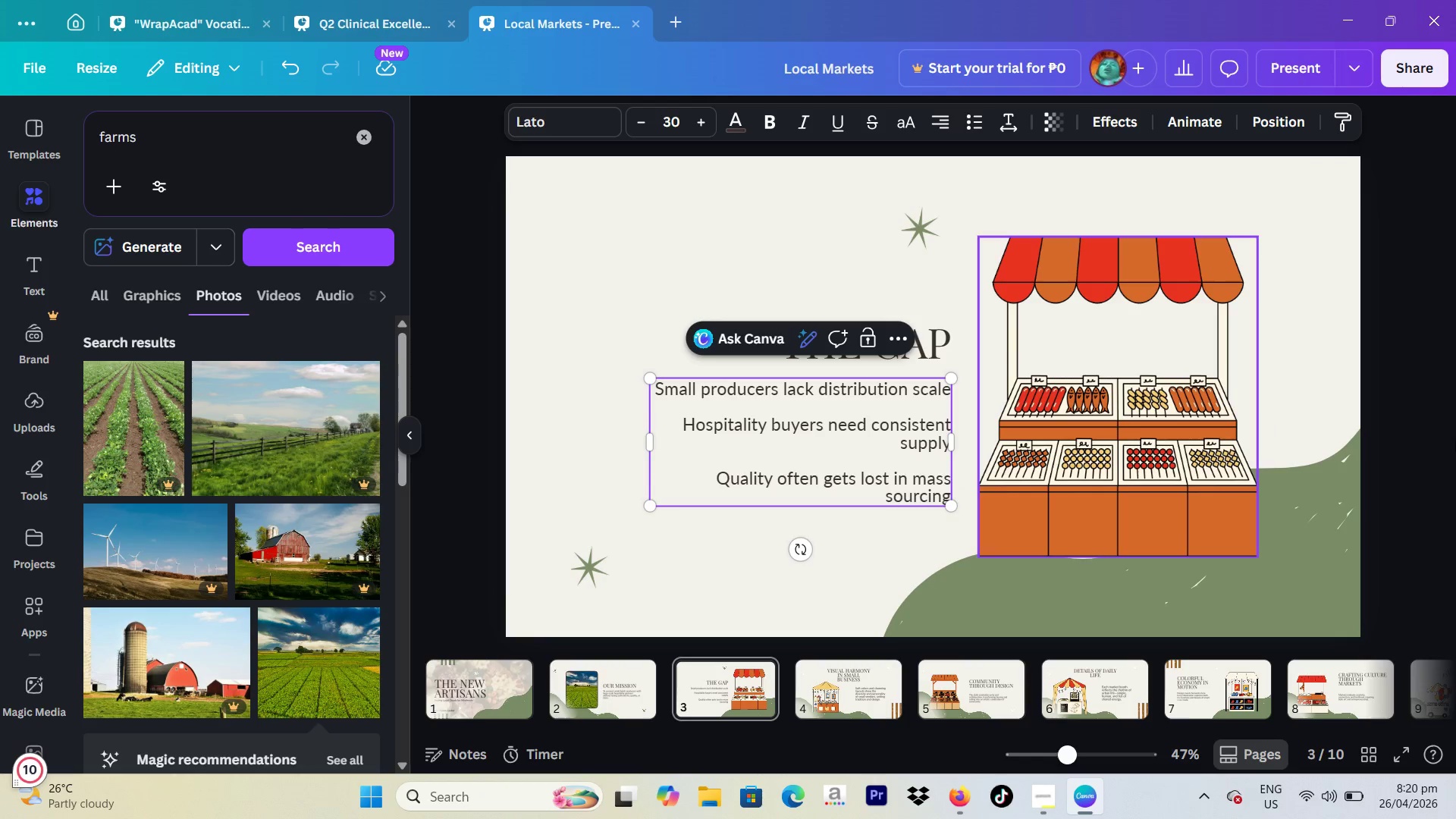 
left_click([1452, 457])
 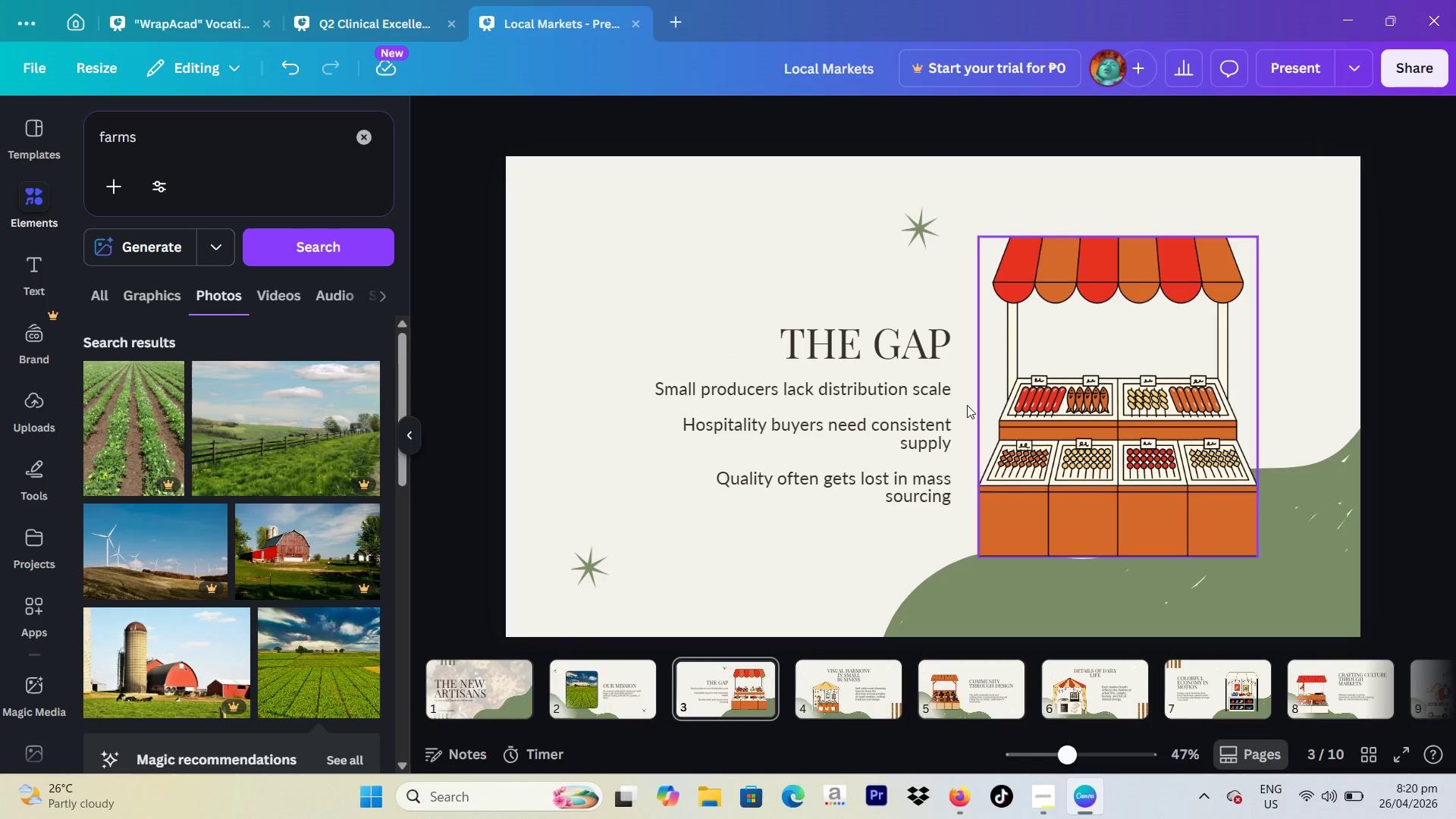 
left_click_drag(start_coordinate=[930, 418], to_coordinate=[903, 422])
 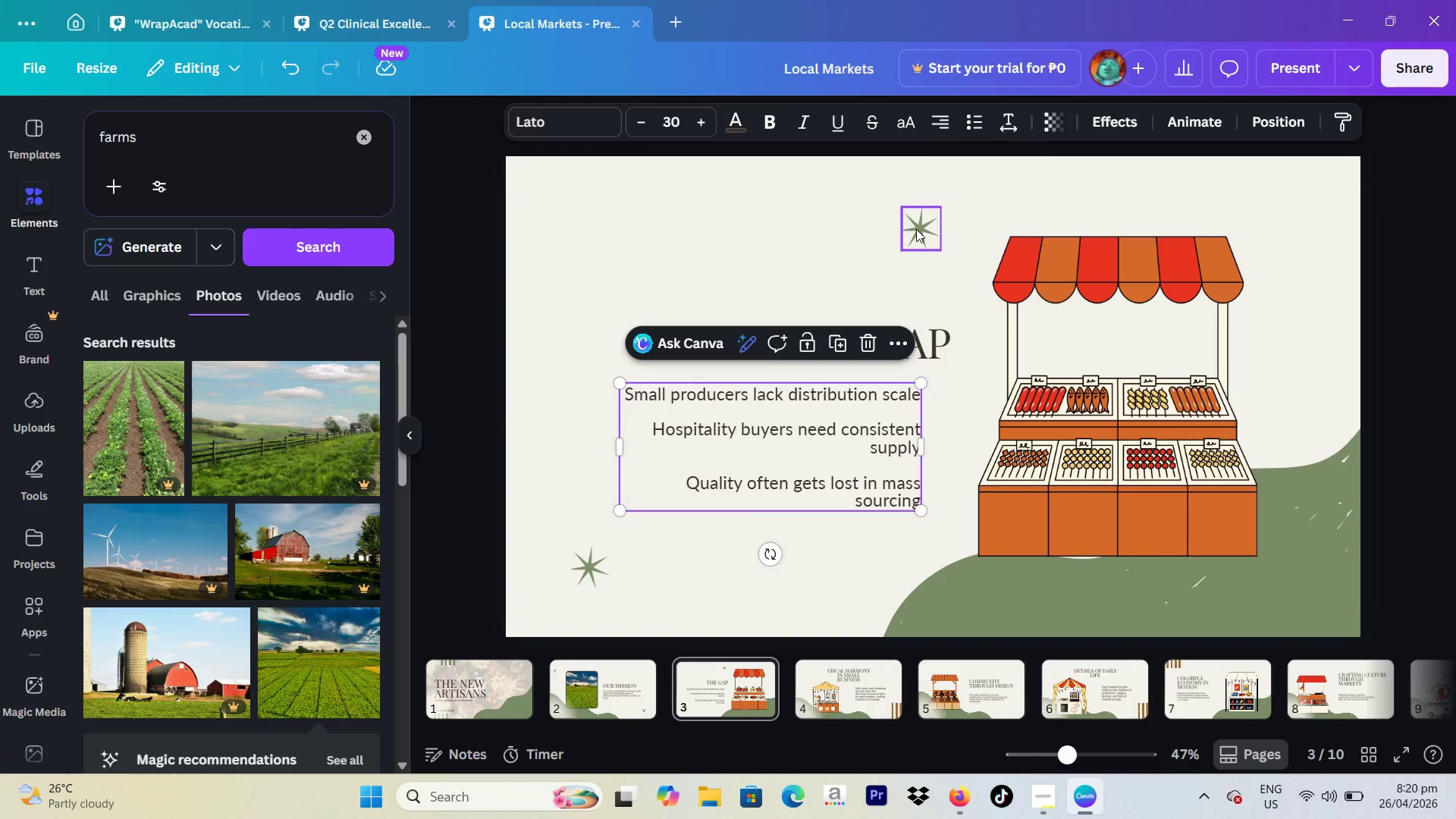 
left_click([916, 229])
 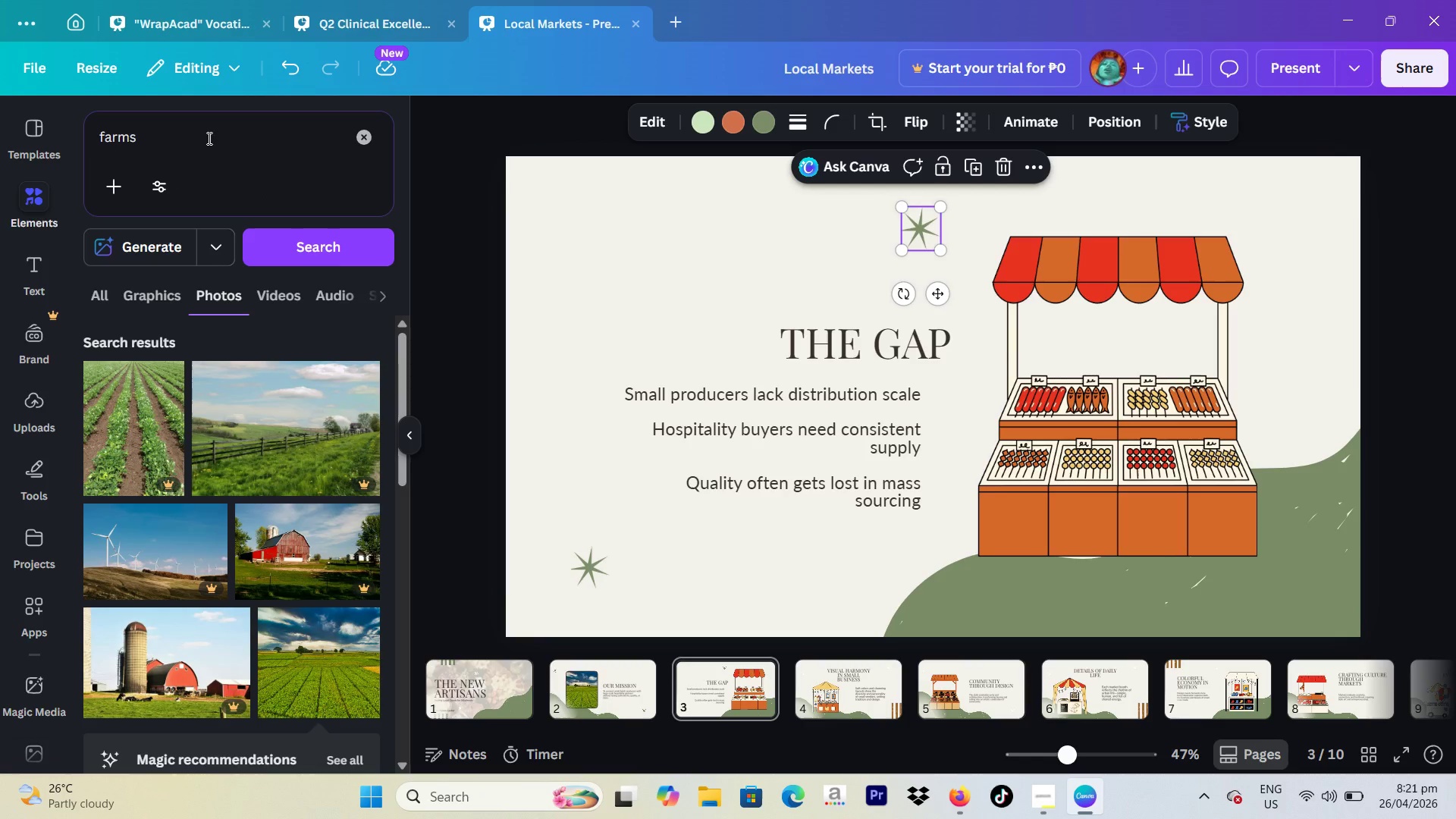 
left_click_drag(start_coordinate=[208, 135], to_coordinate=[48, 126])
 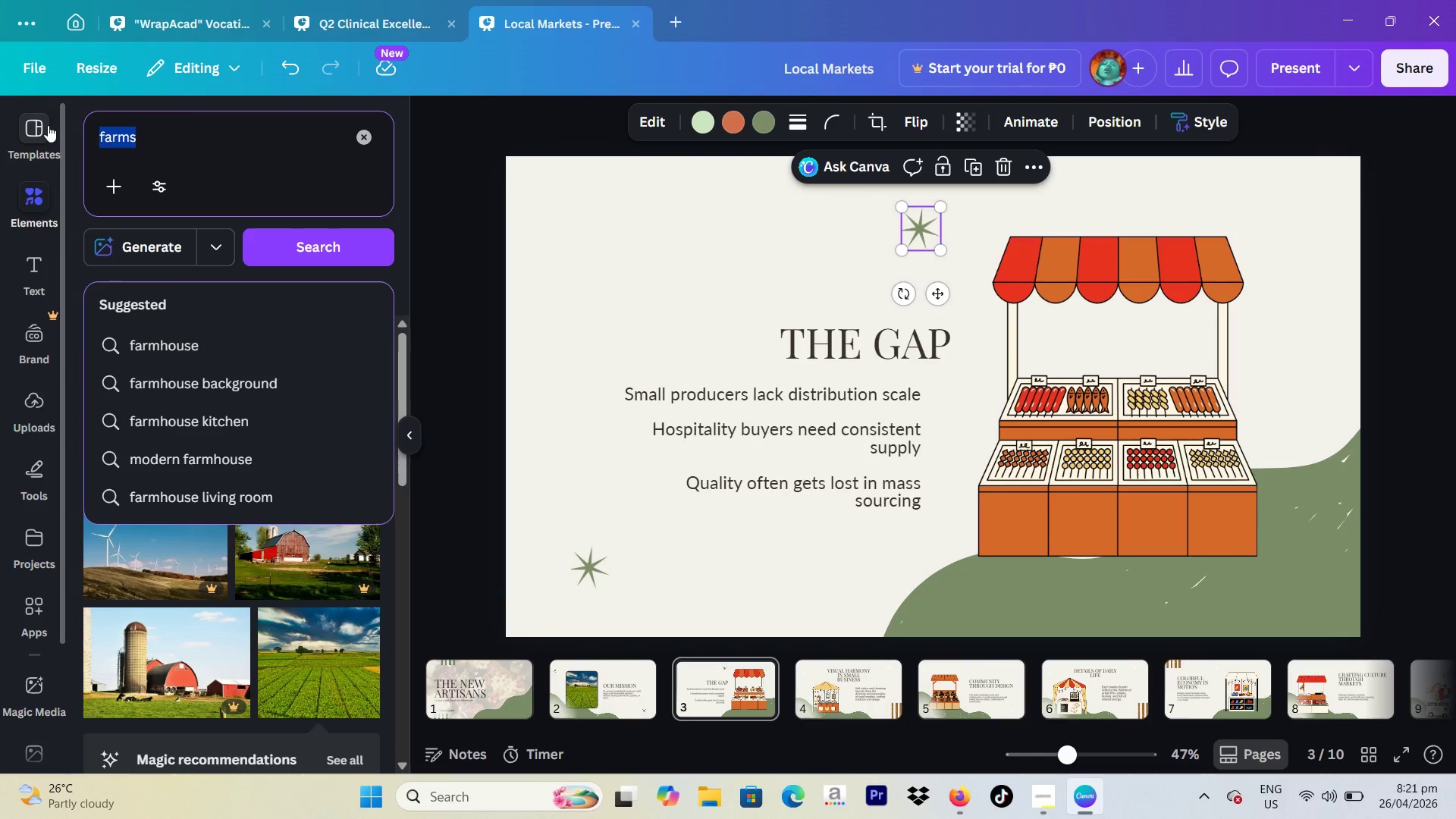 
type(icon bullet i)
key(Backspace)
type(pointsd)
 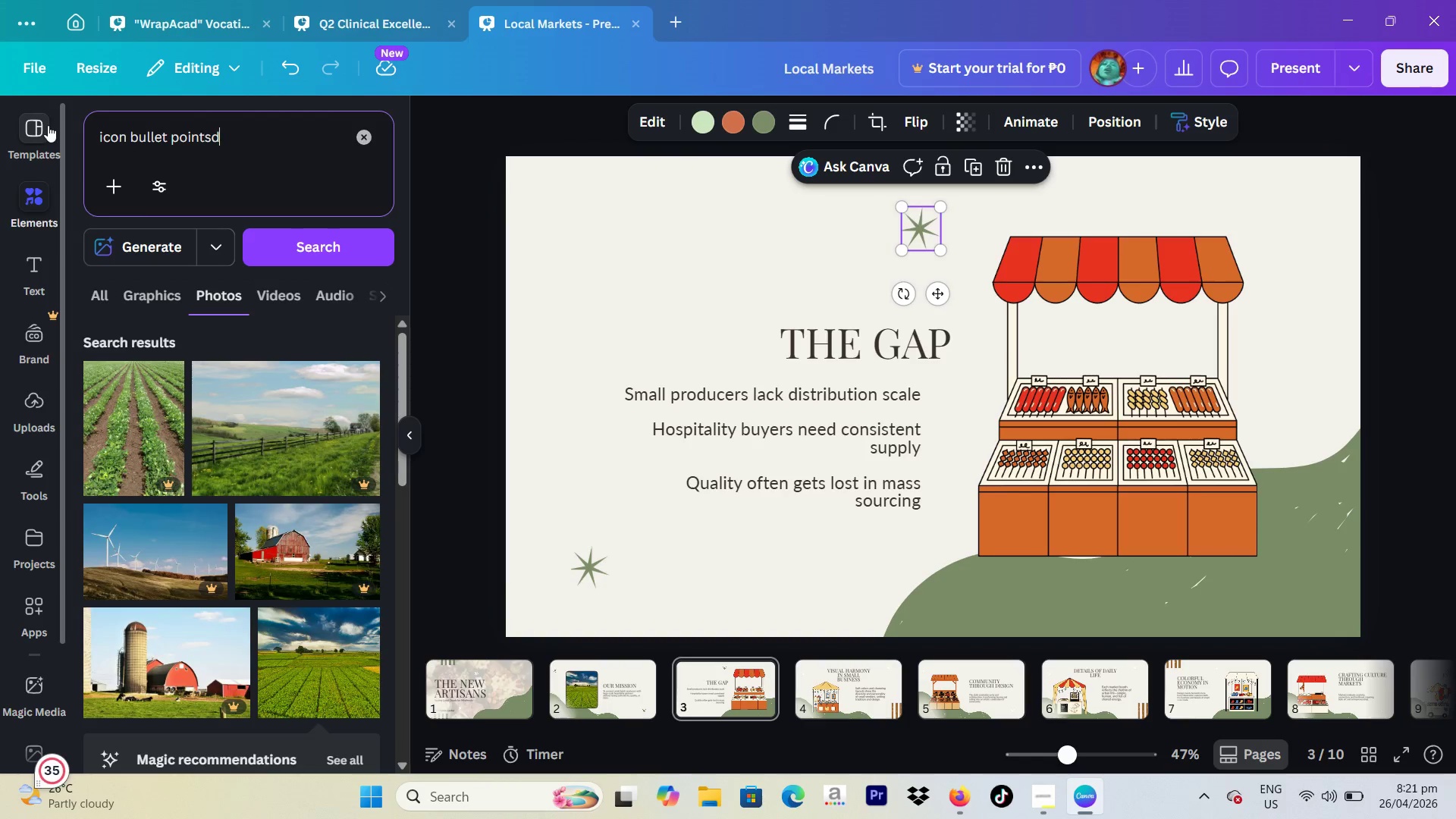 
key(Enter)
 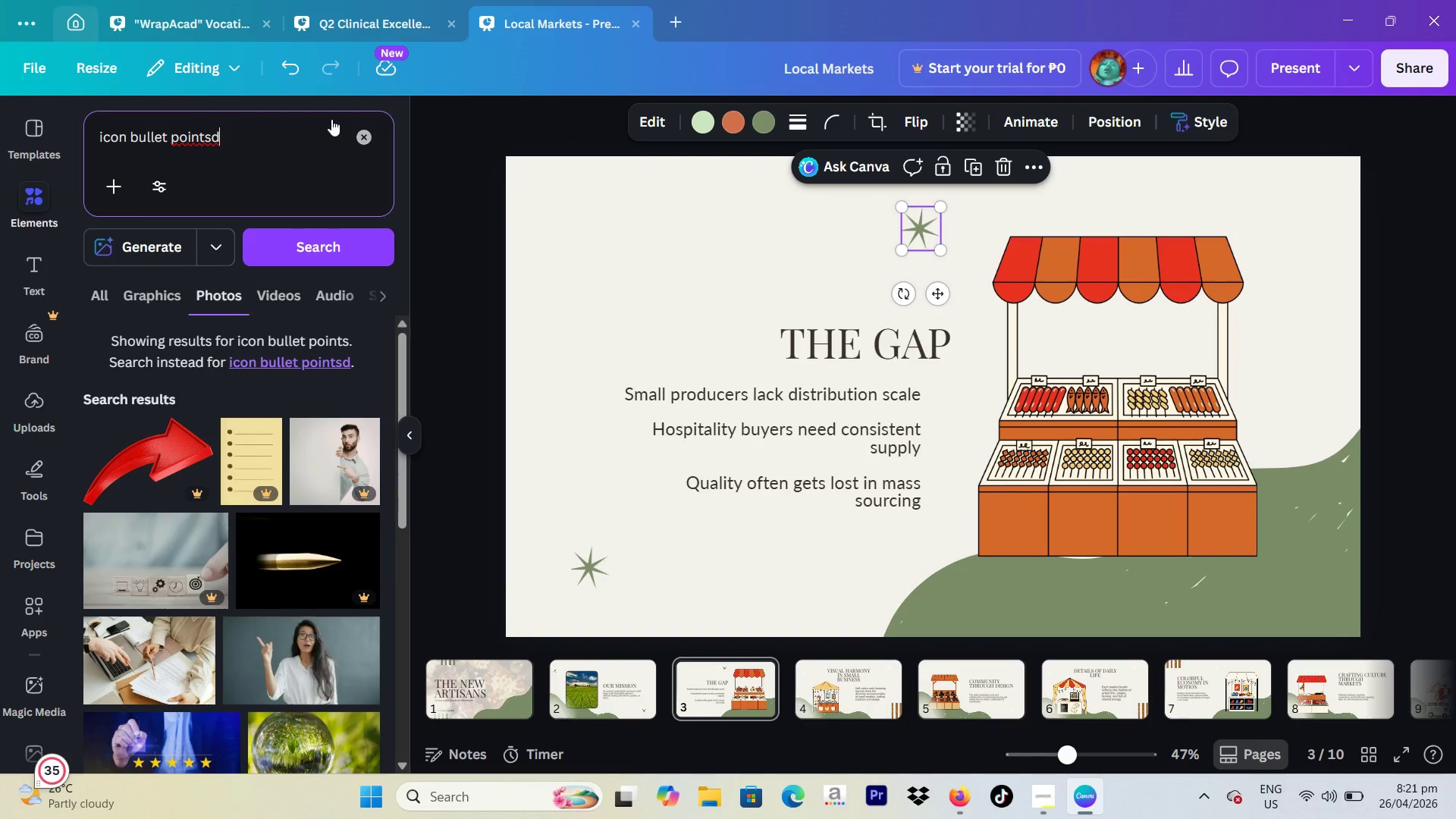 
left_click_drag(start_coordinate=[284, 152], to_coordinate=[232, 143])
 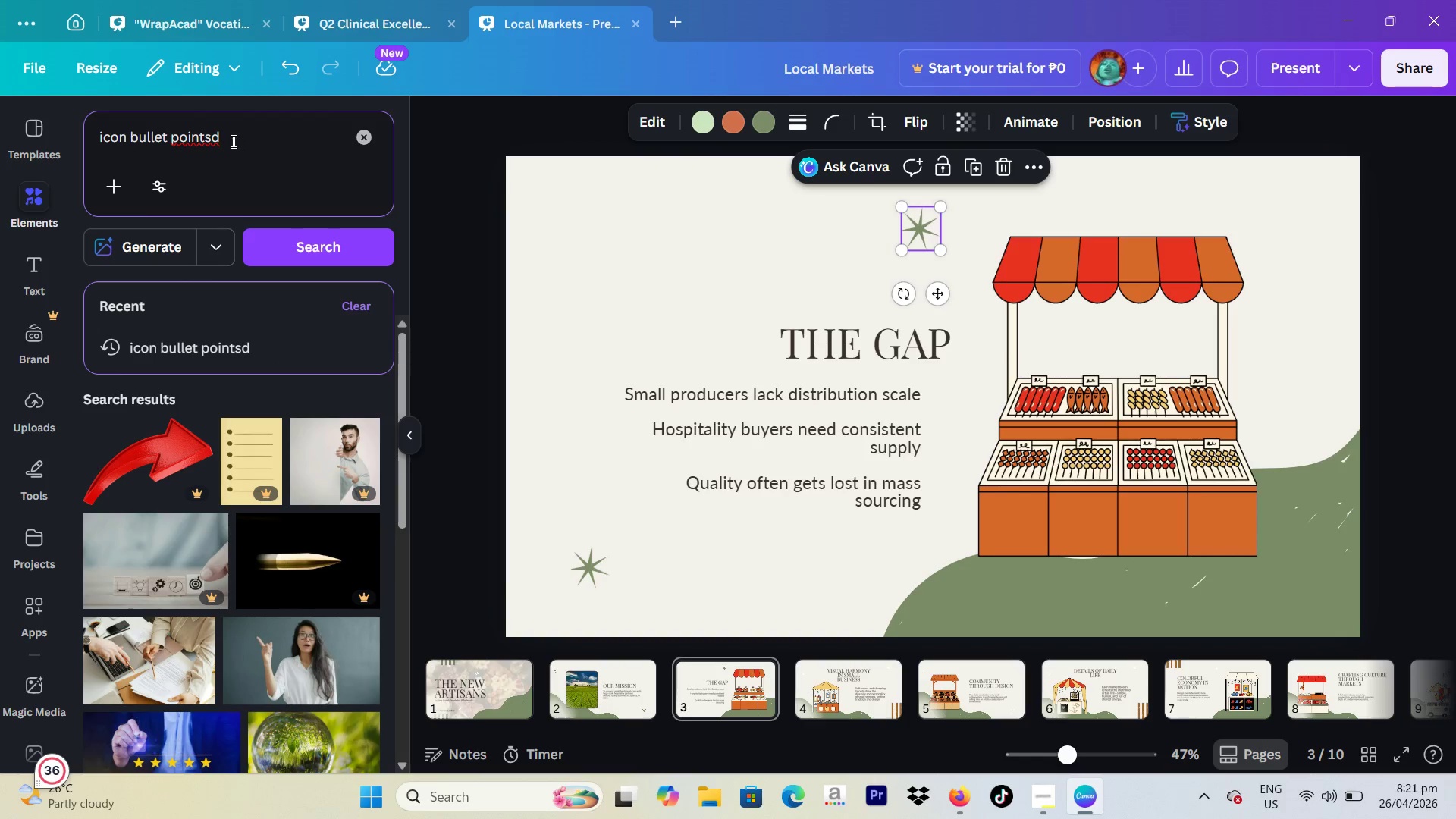 
key(Backspace)
 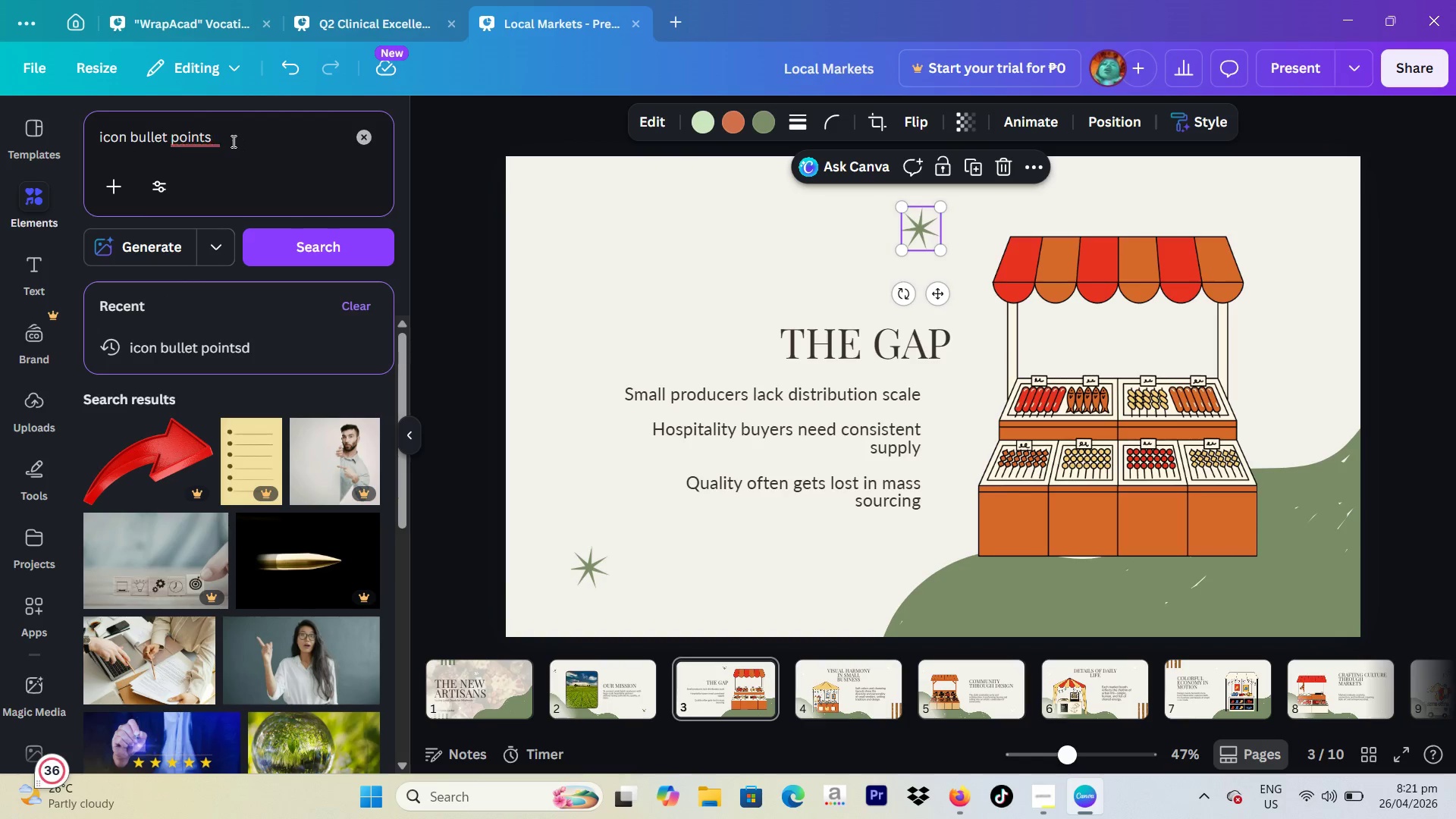 
key(Enter)
 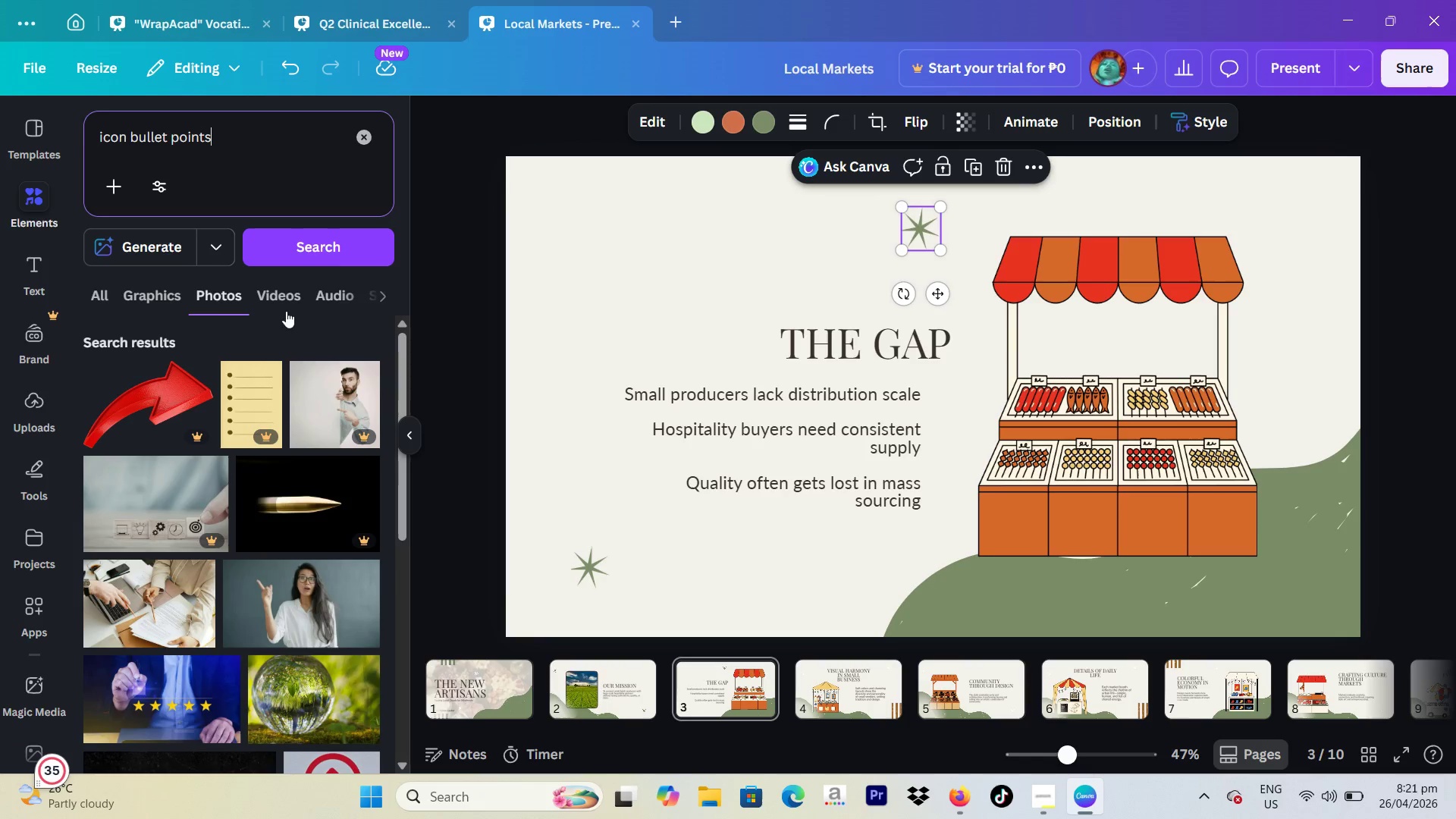 
left_click([168, 289])
 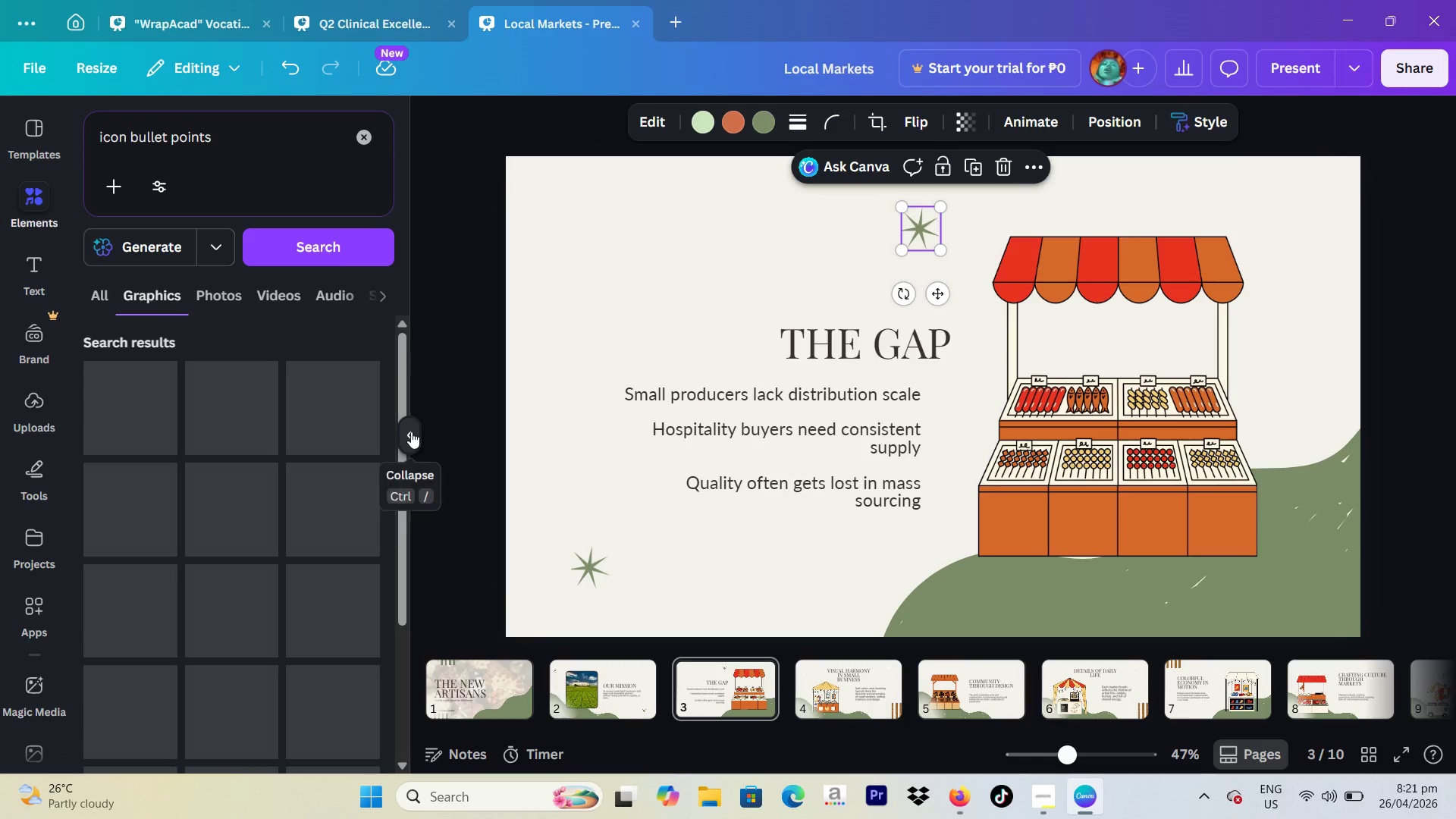 
mouse_move([280, 409])
 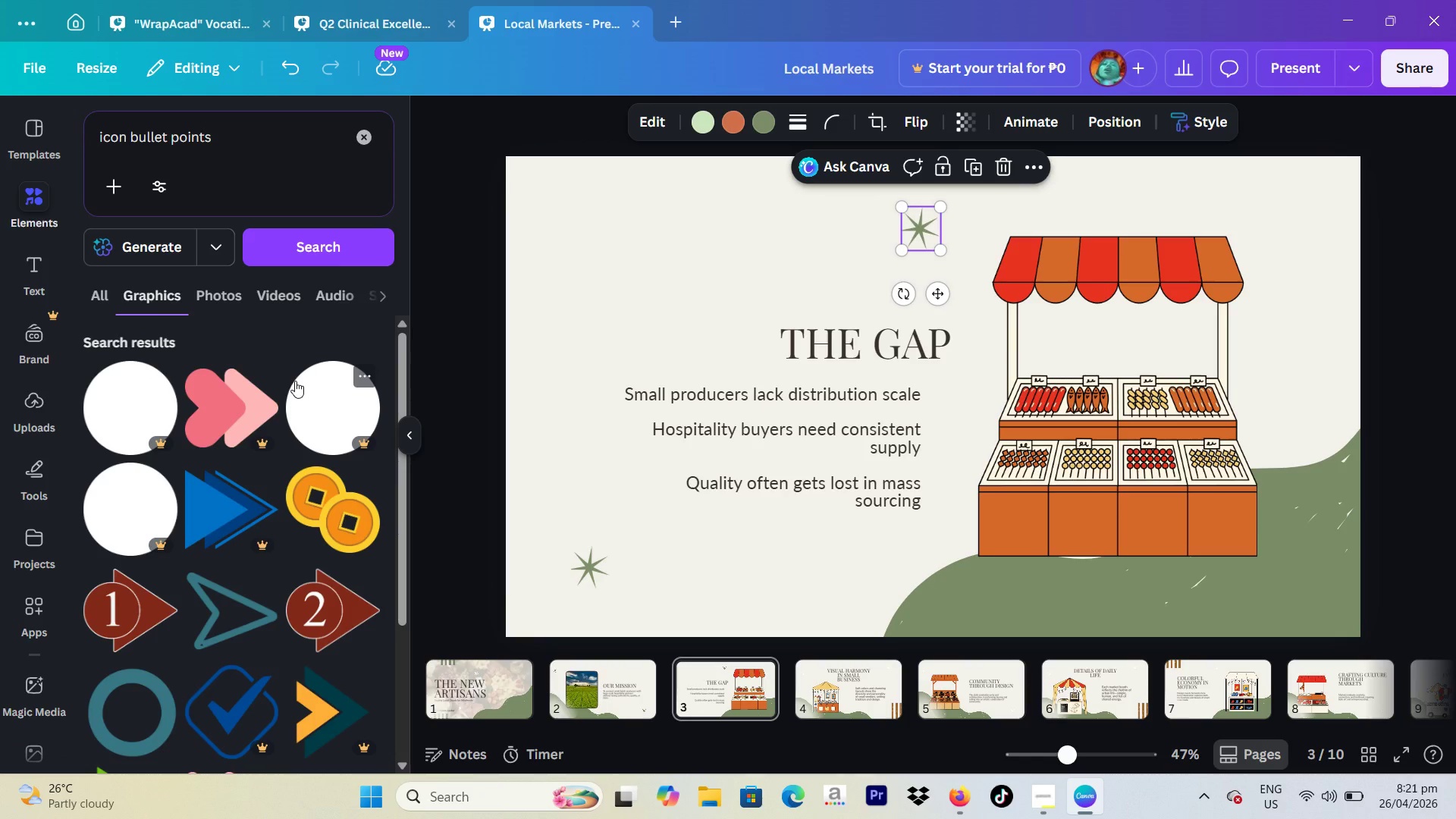 
scroll: coordinate [304, 414], scroll_direction: down, amount: 5.0
 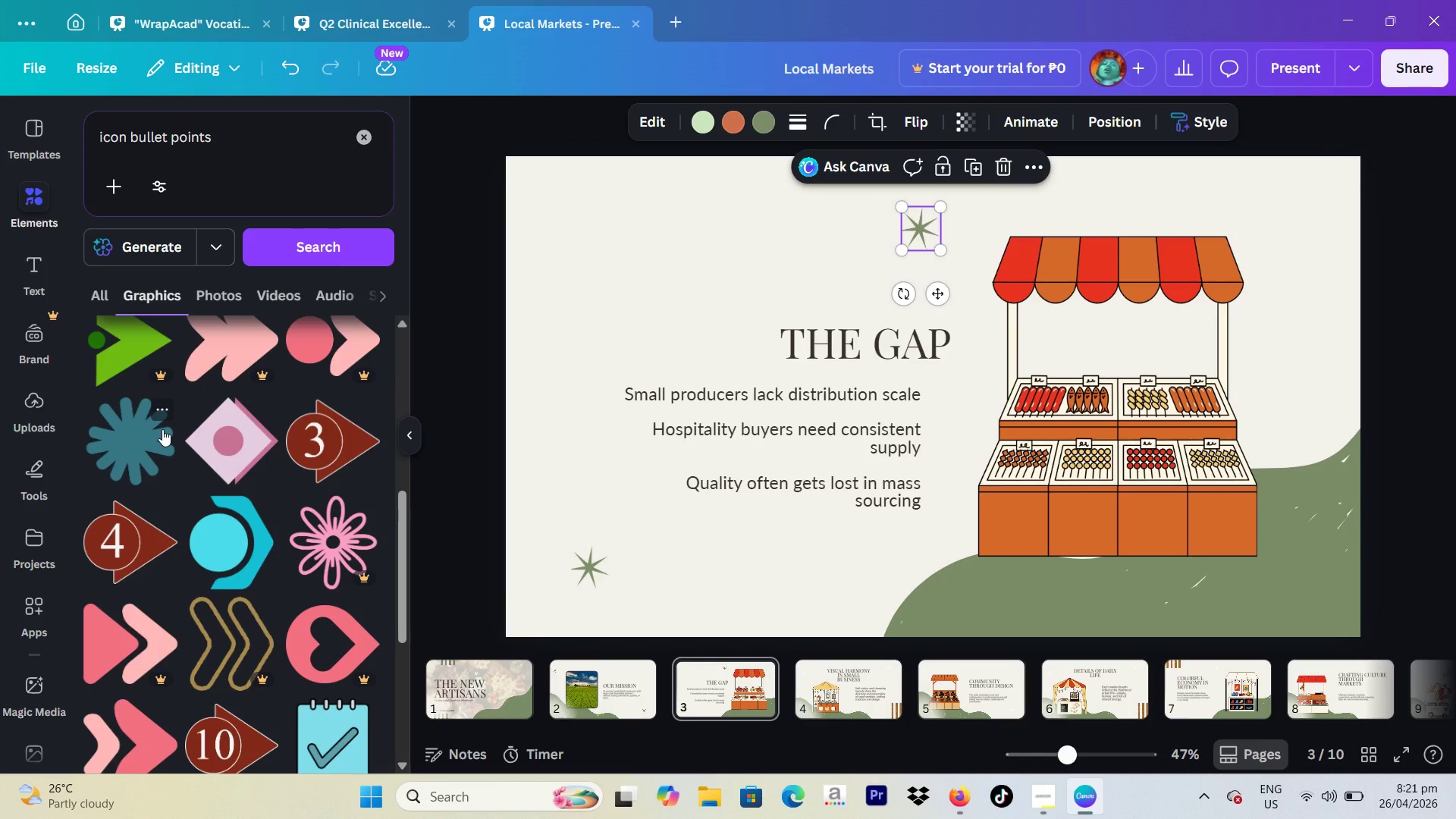 
left_click([162, 429])
 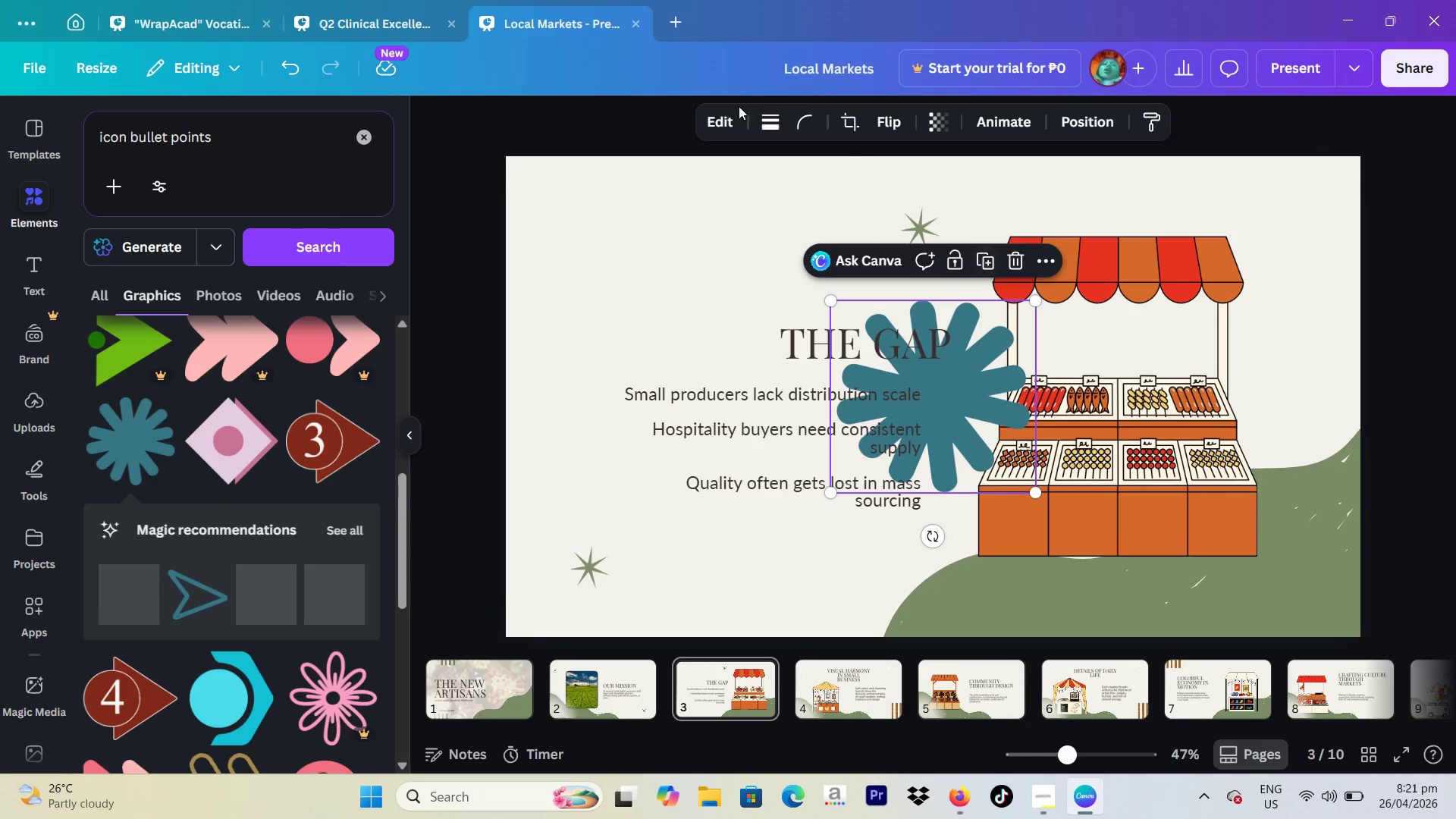 
left_click([749, 122])
 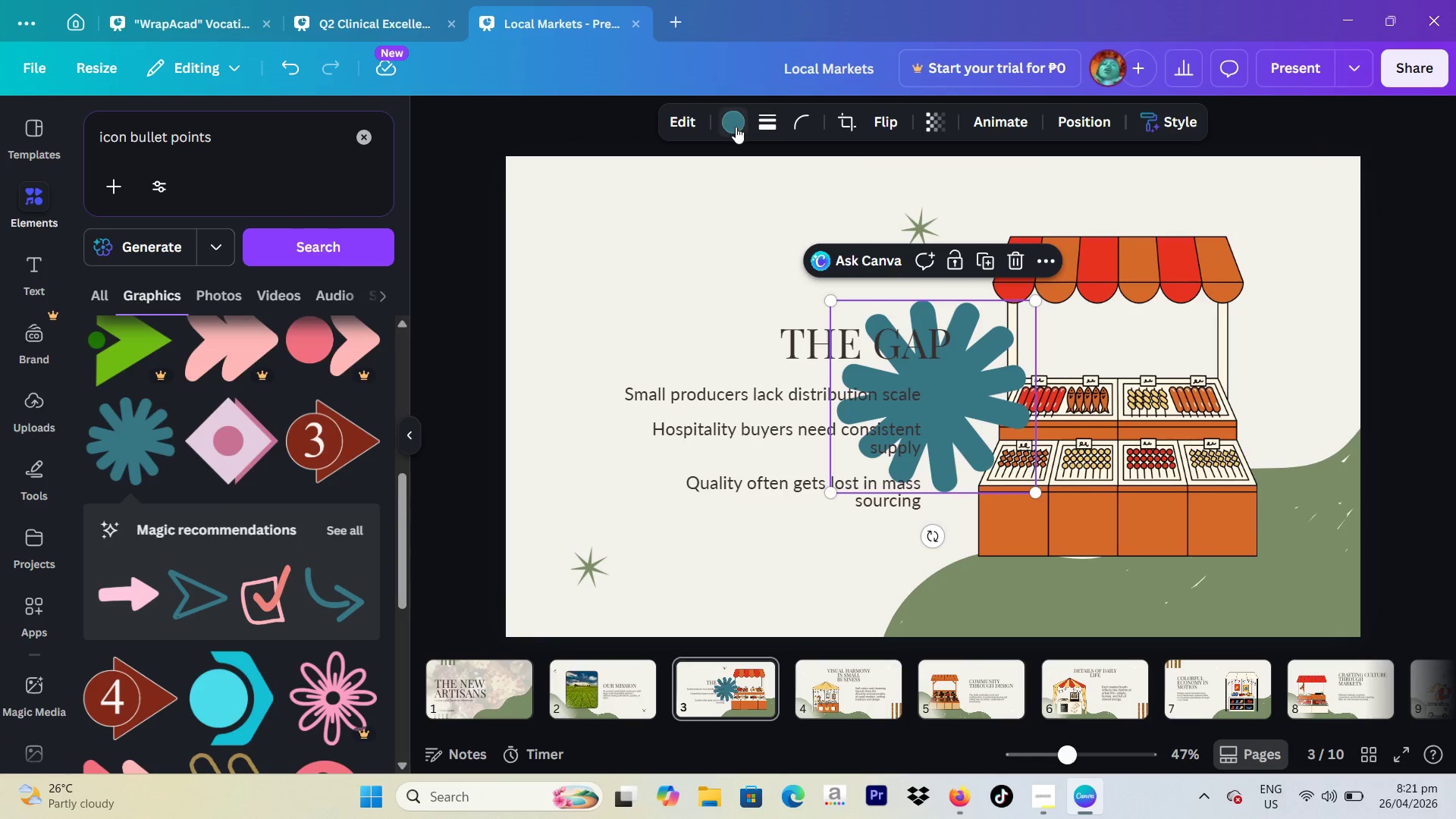 
left_click([736, 127])
 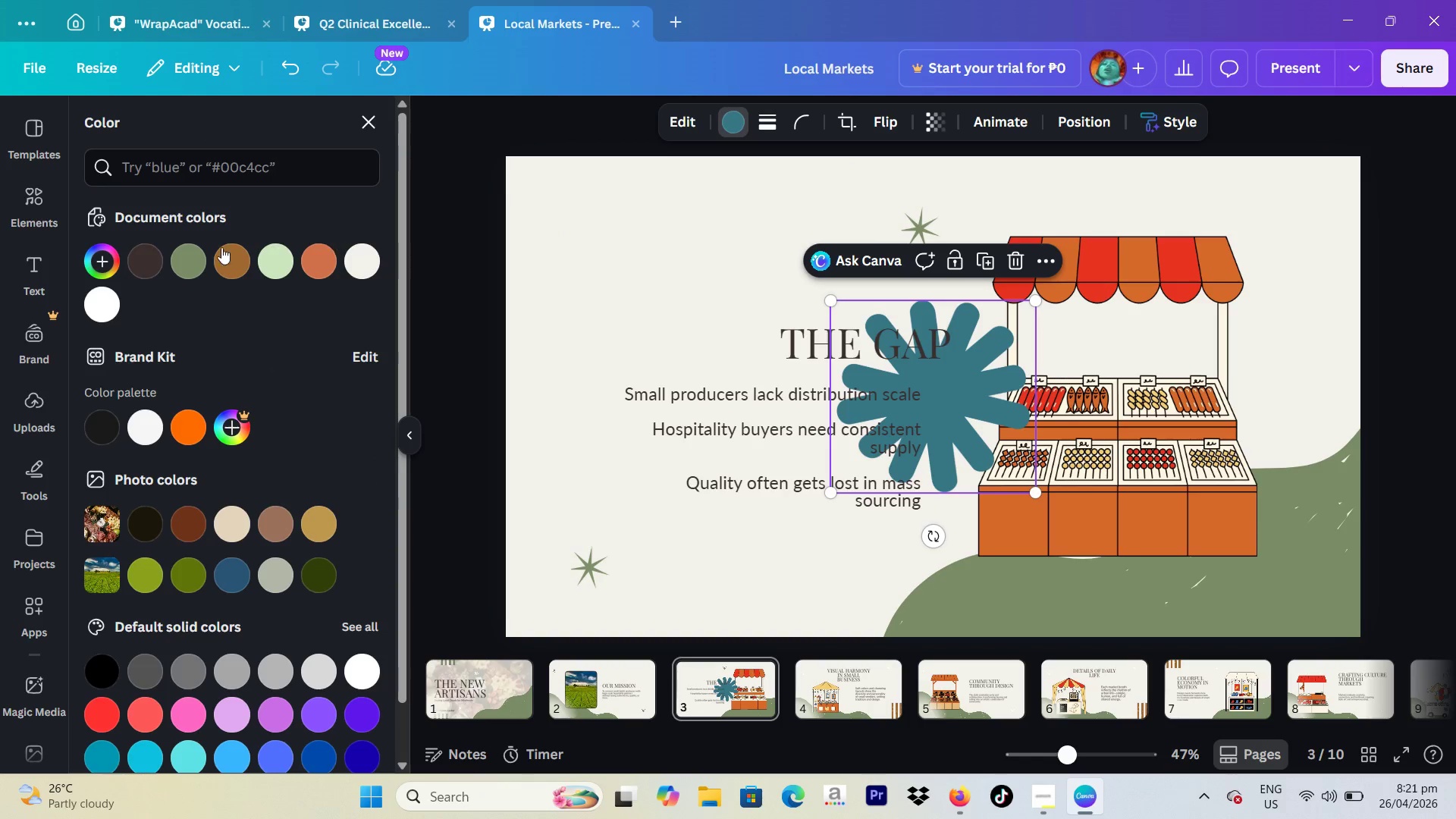 
left_click([193, 259])
 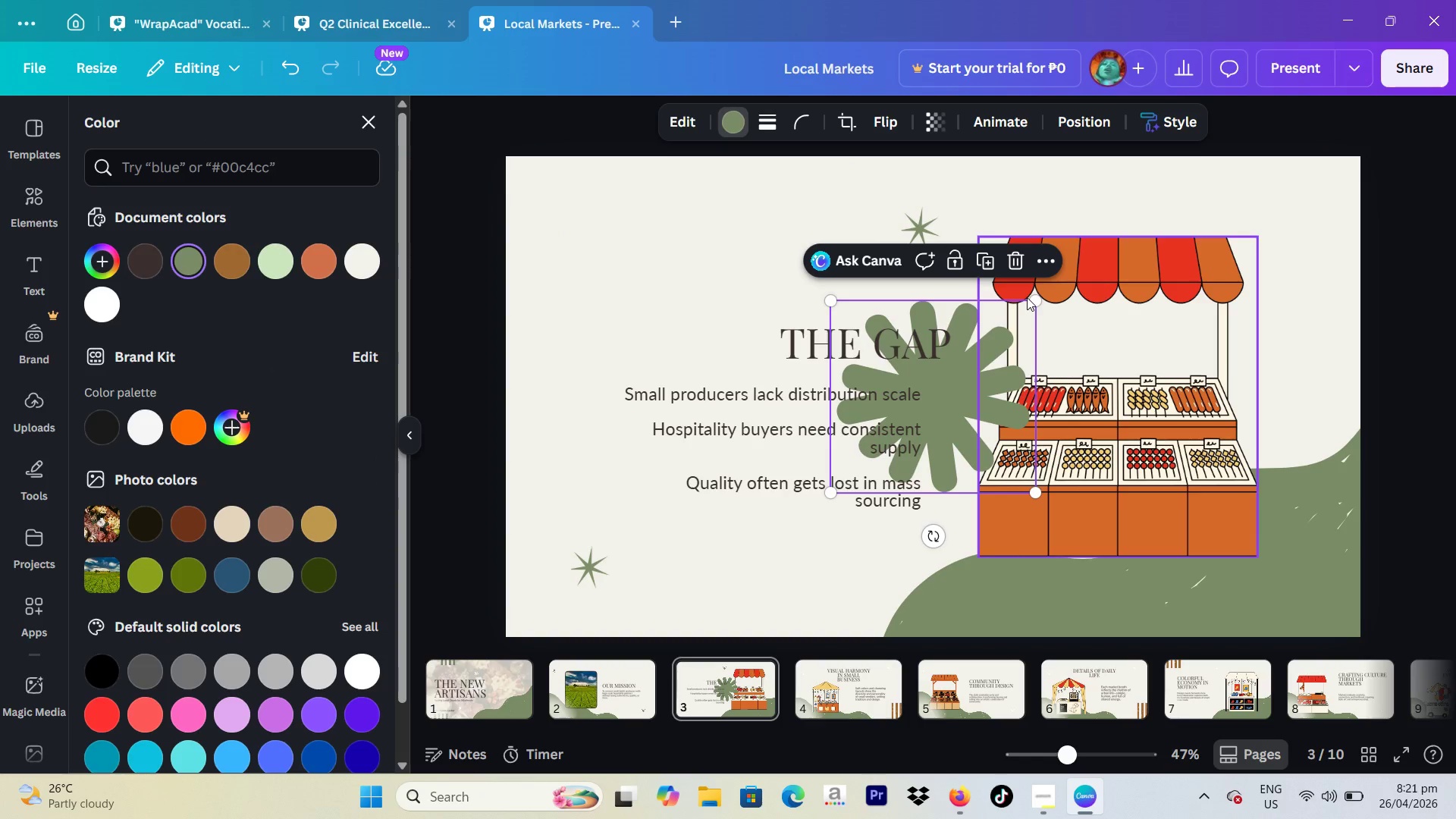 
left_click_drag(start_coordinate=[1033, 303], to_coordinate=[896, 447])
 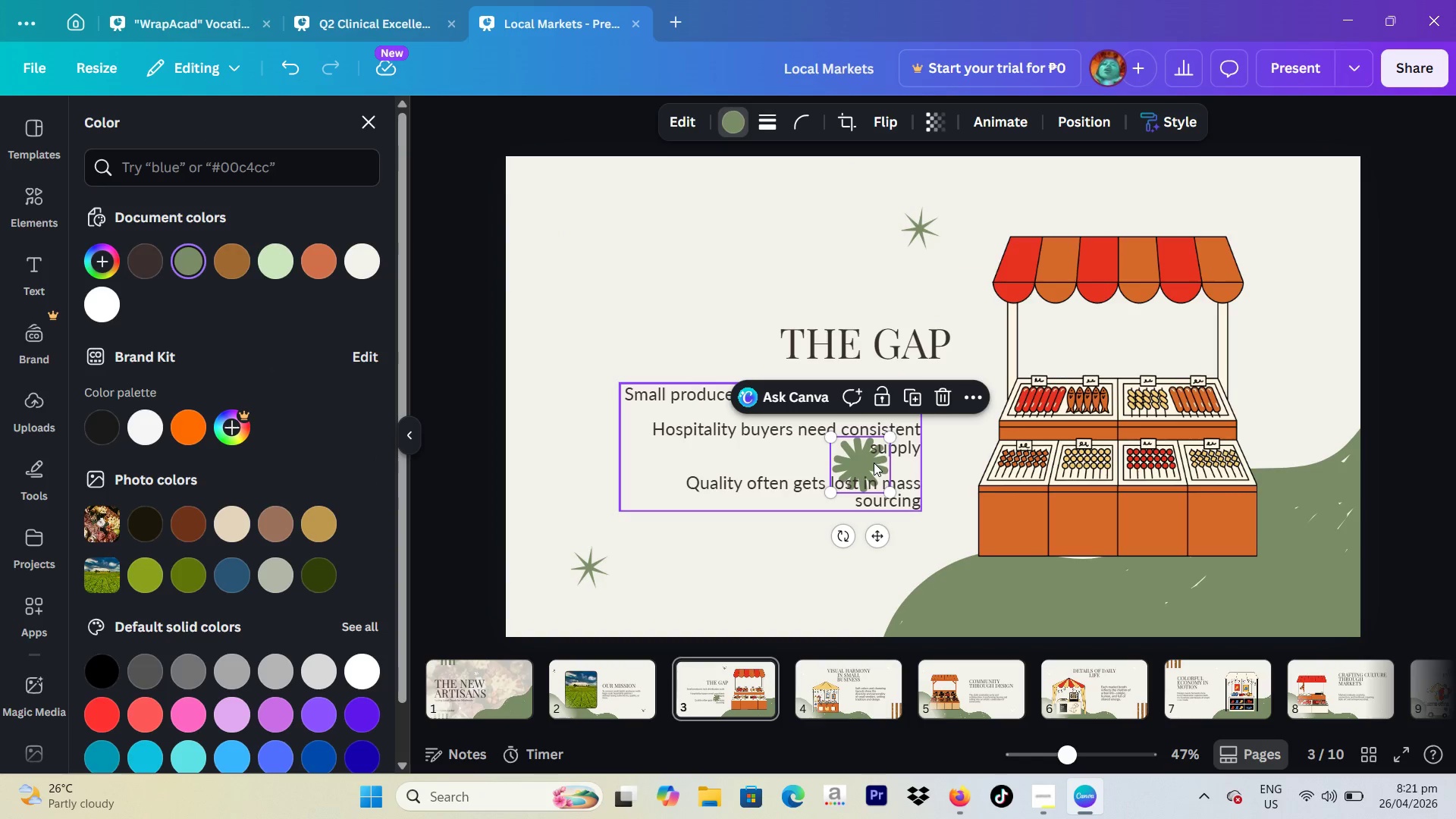 
left_click_drag(start_coordinate=[874, 463], to_coordinate=[969, 397])
 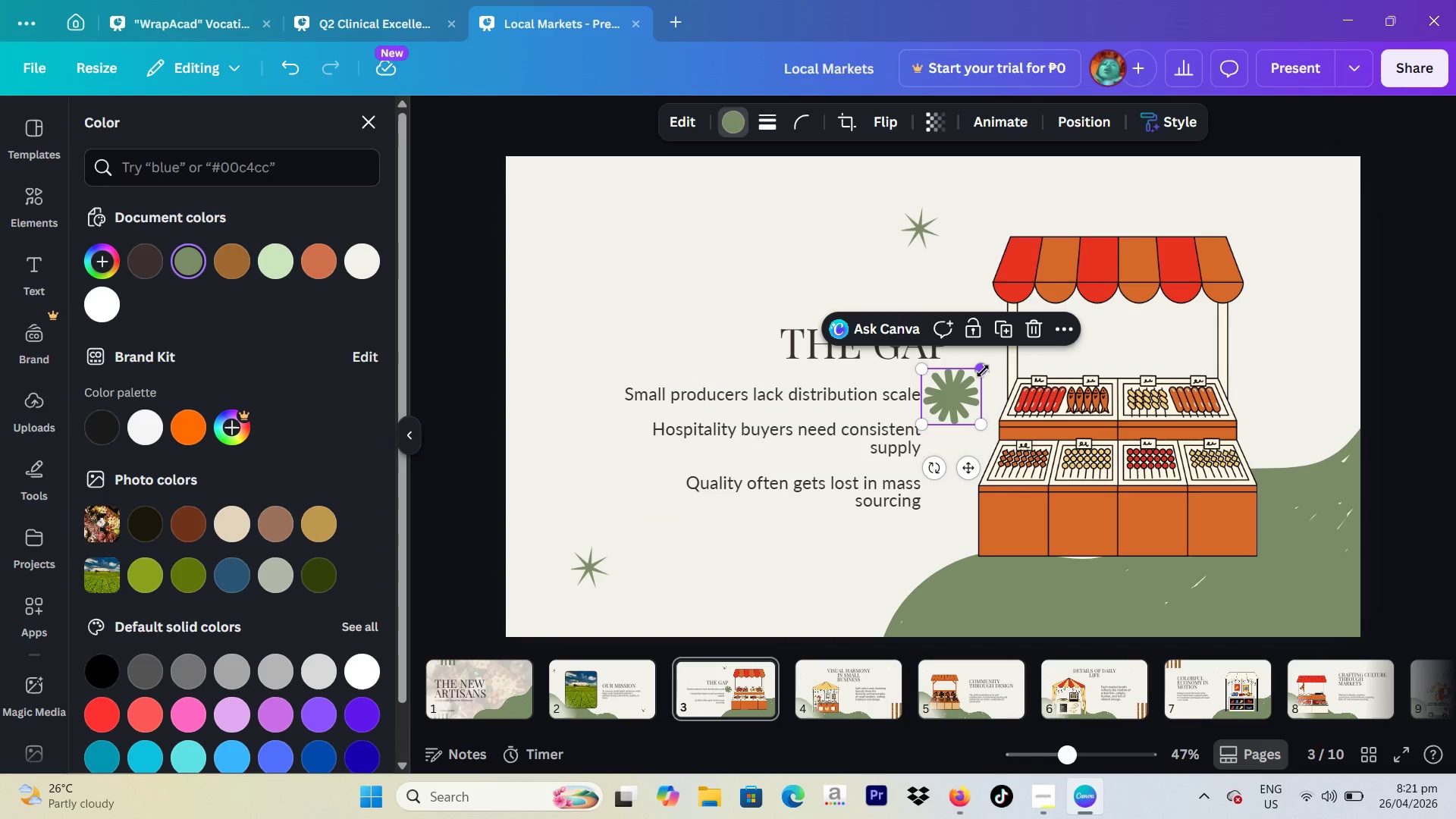 
left_click_drag(start_coordinate=[983, 371], to_coordinate=[957, 391])
 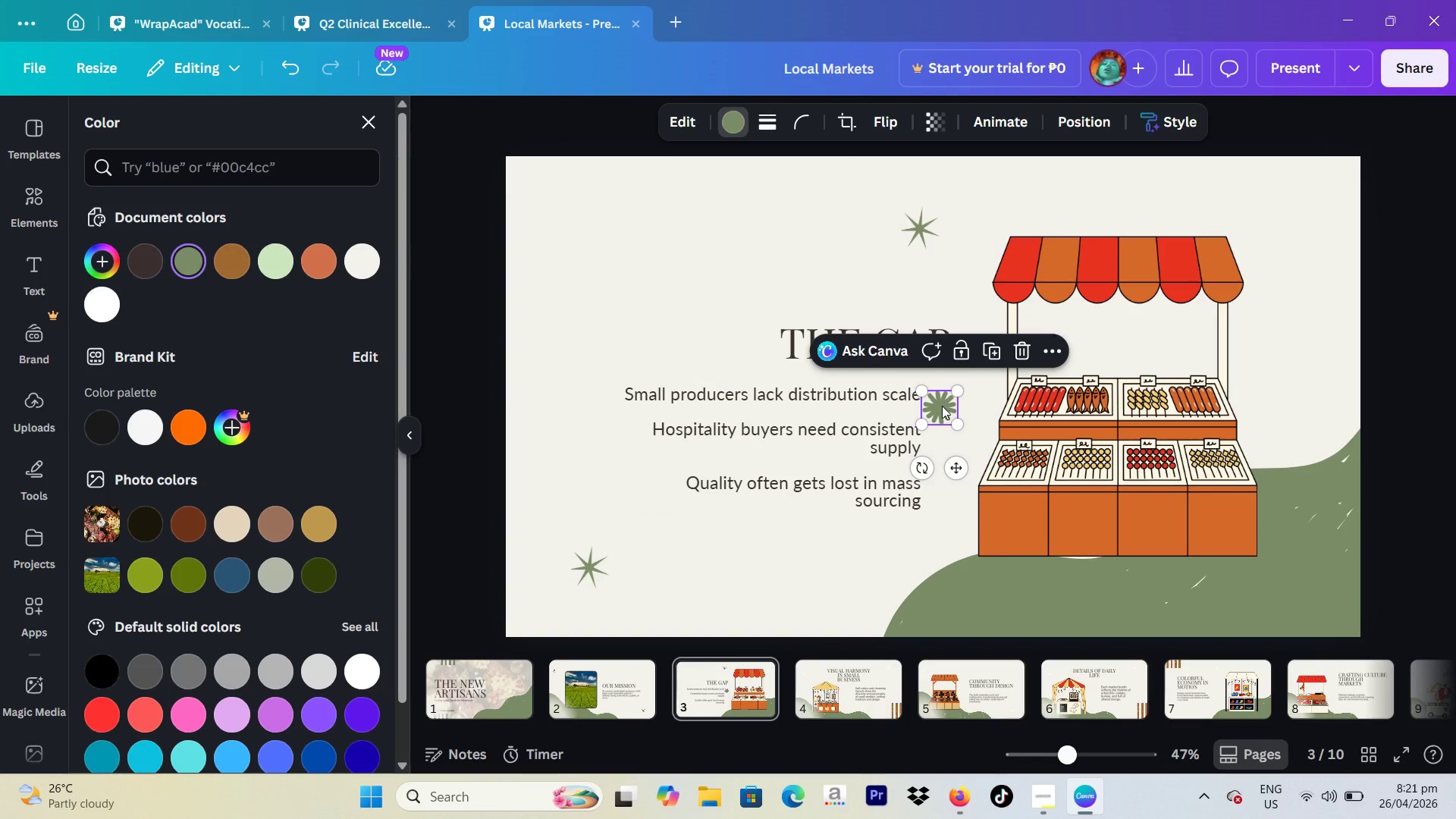 
left_click_drag(start_coordinate=[942, 406], to_coordinate=[949, 391])
 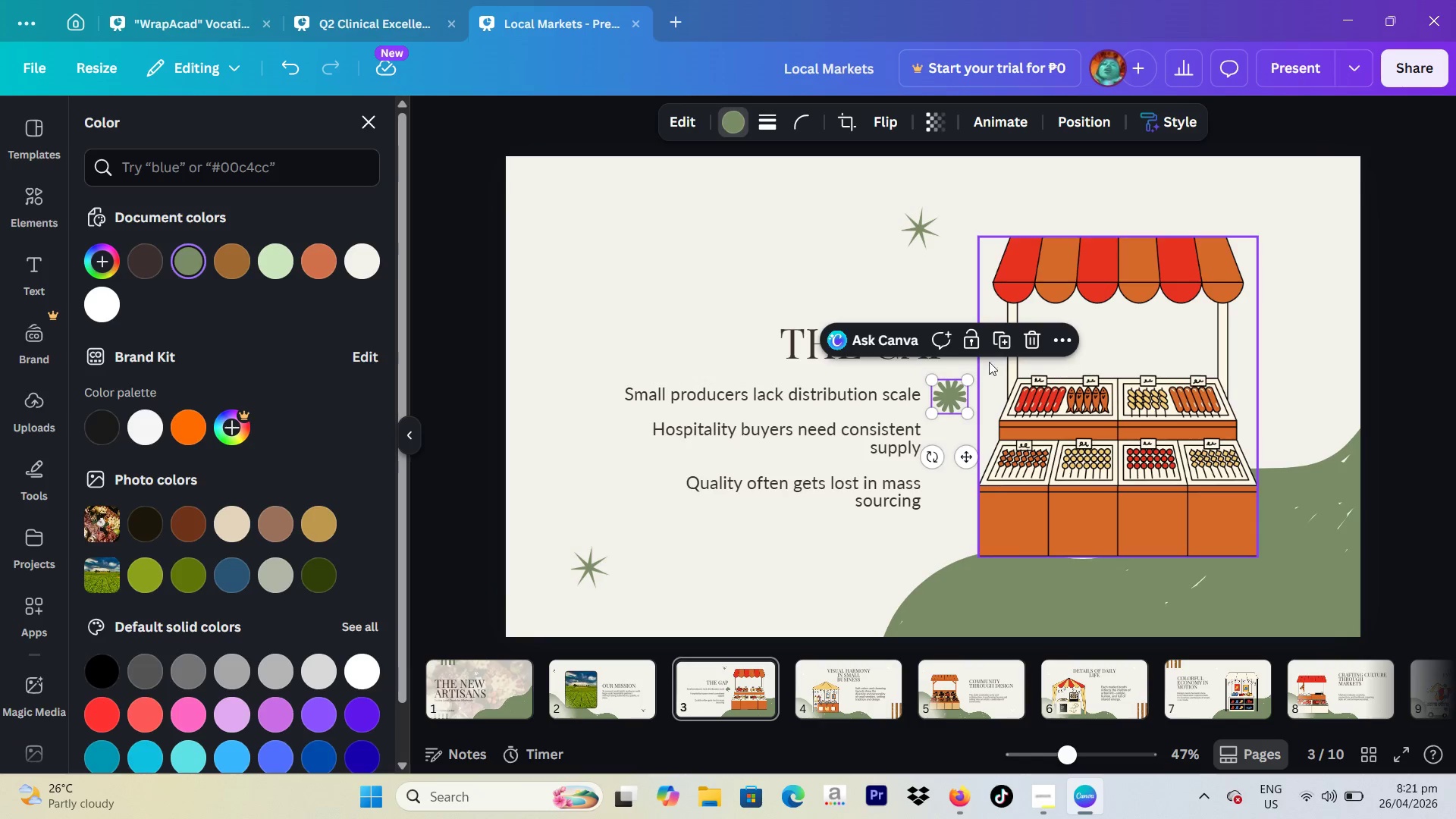 
left_click([1000, 353])
 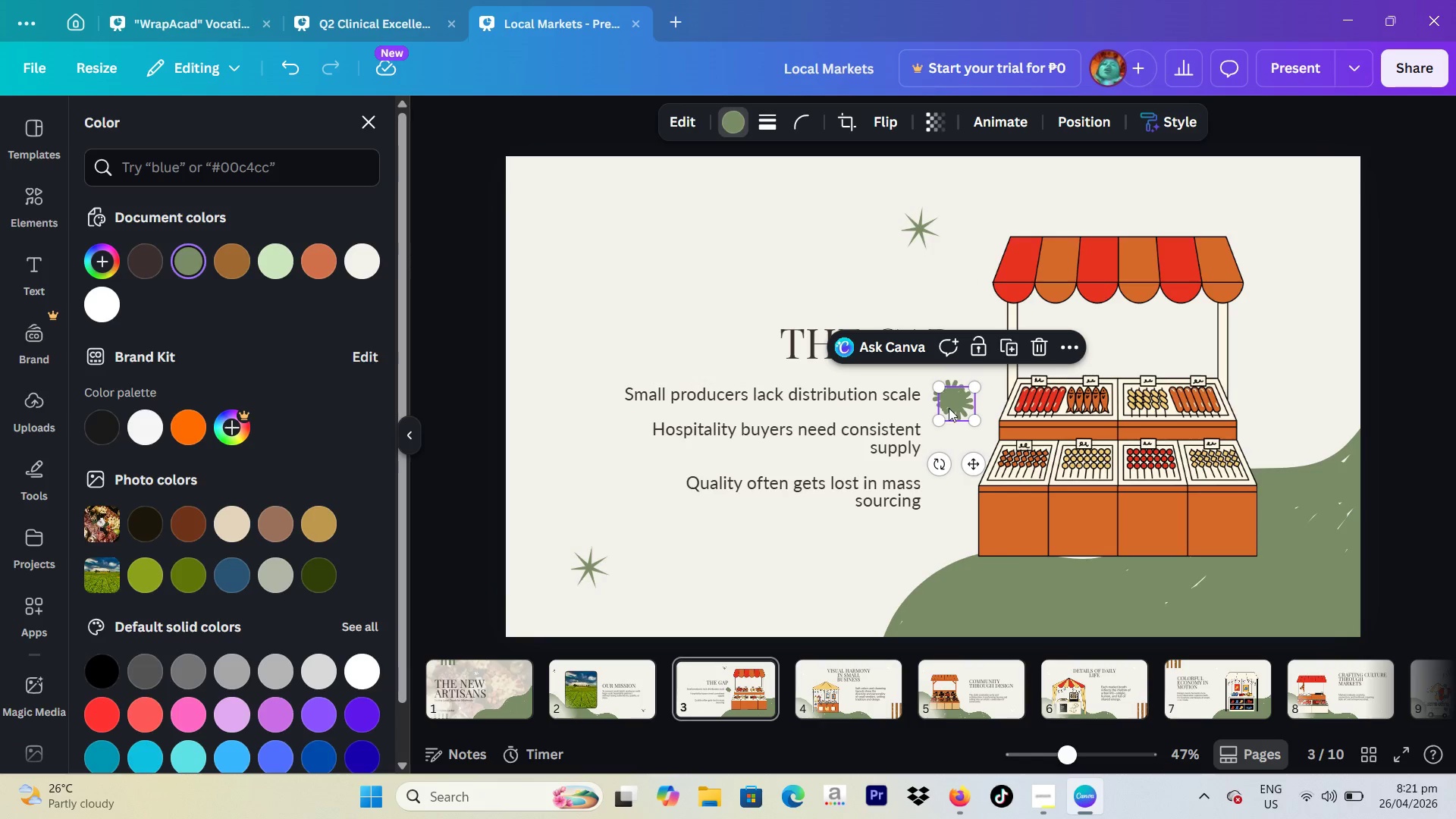 
left_click_drag(start_coordinate=[957, 402], to_coordinate=[951, 440])
 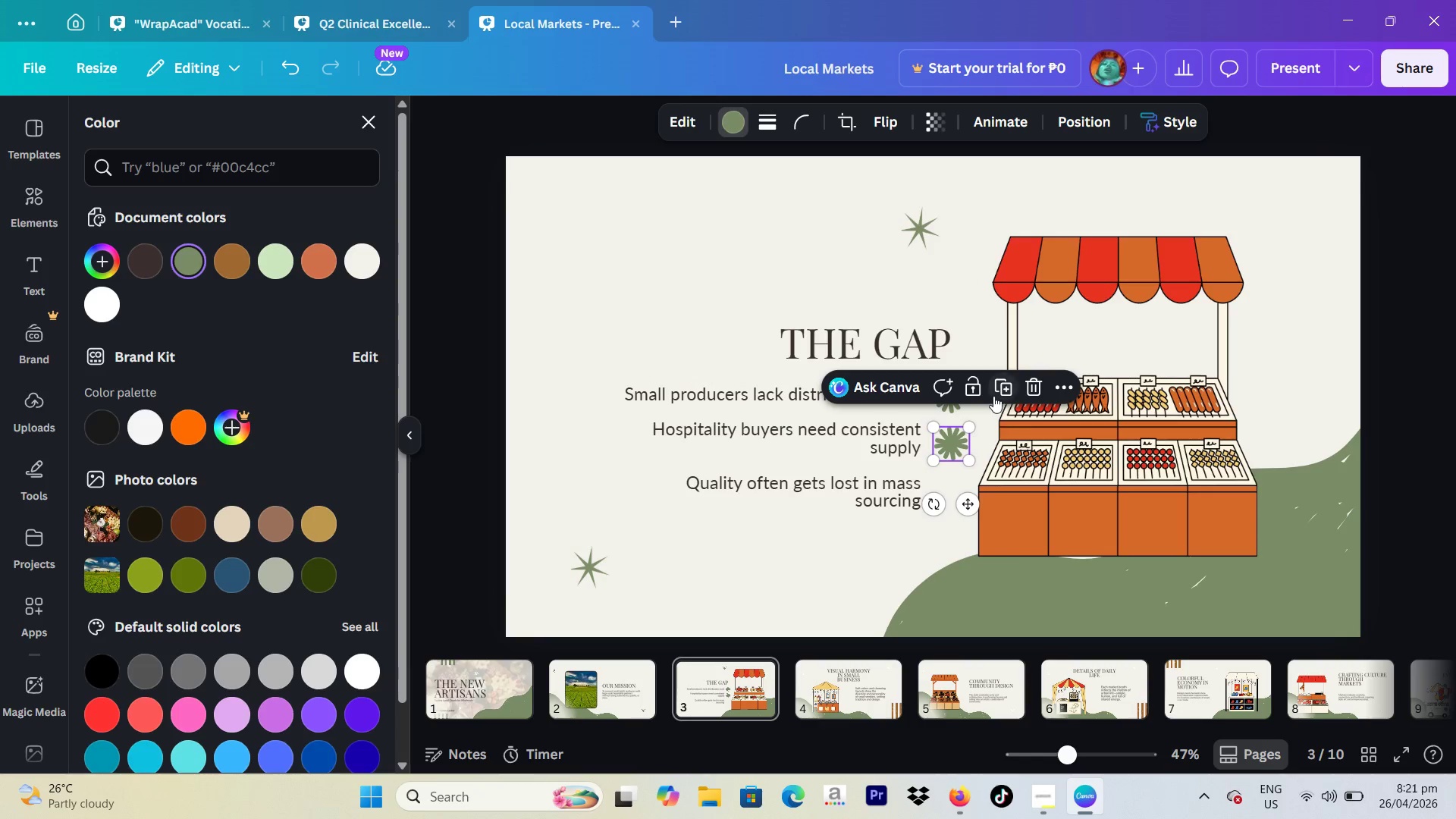 
left_click([1001, 391])
 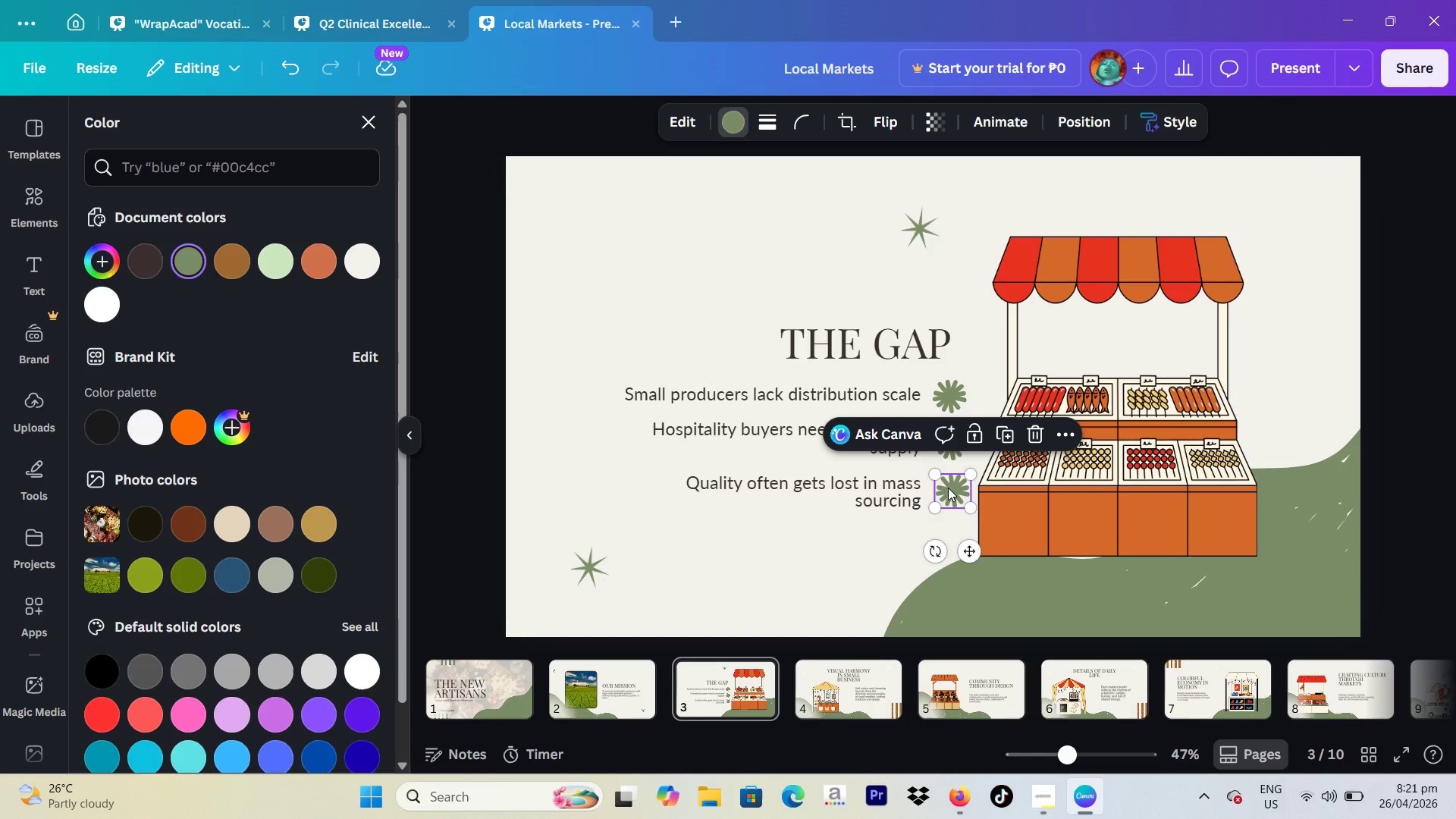 
left_click_drag(start_coordinate=[1354, 409], to_coordinate=[1373, 405])
 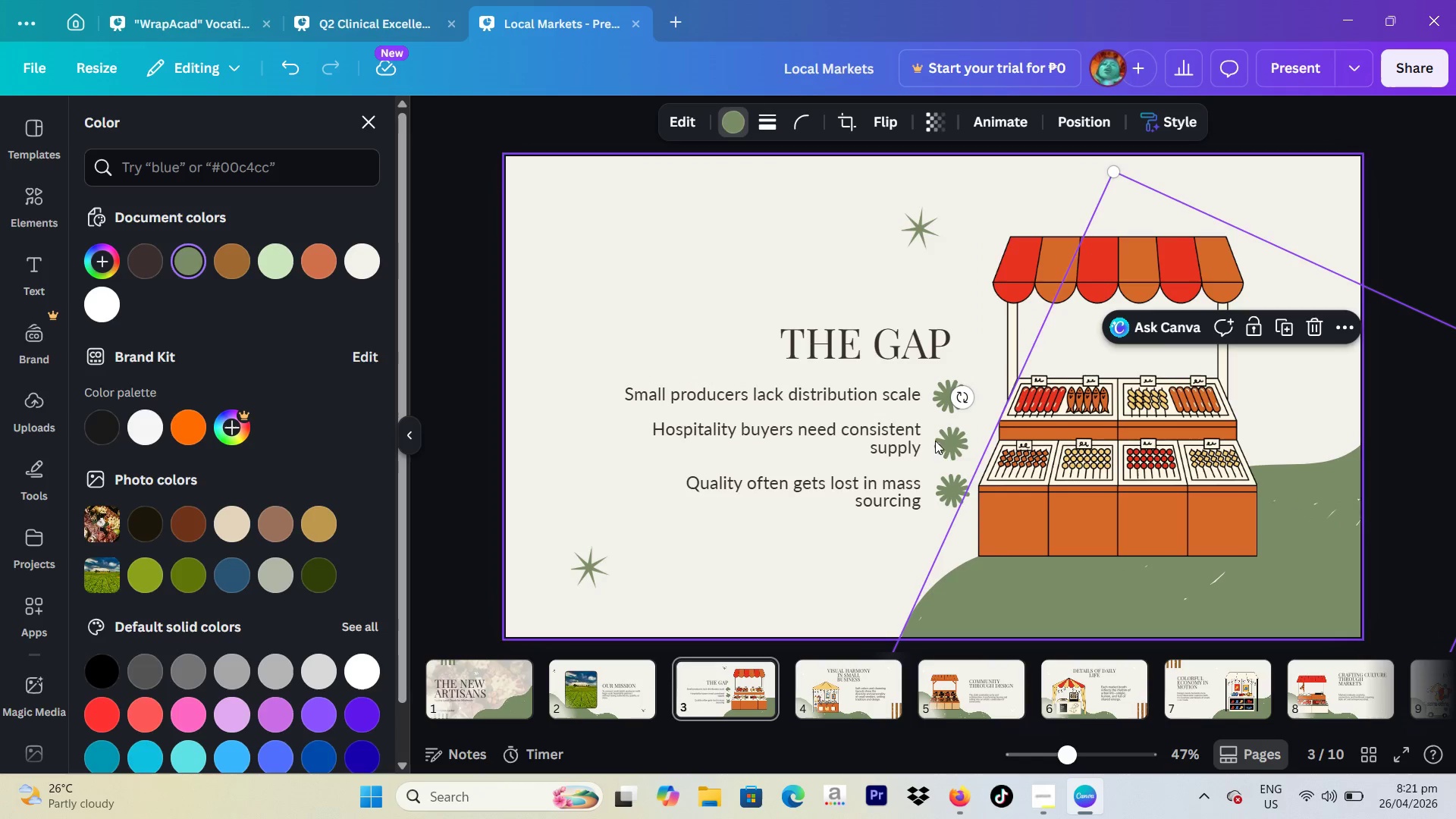 
left_click_drag(start_coordinate=[943, 441], to_coordinate=[940, 433])
 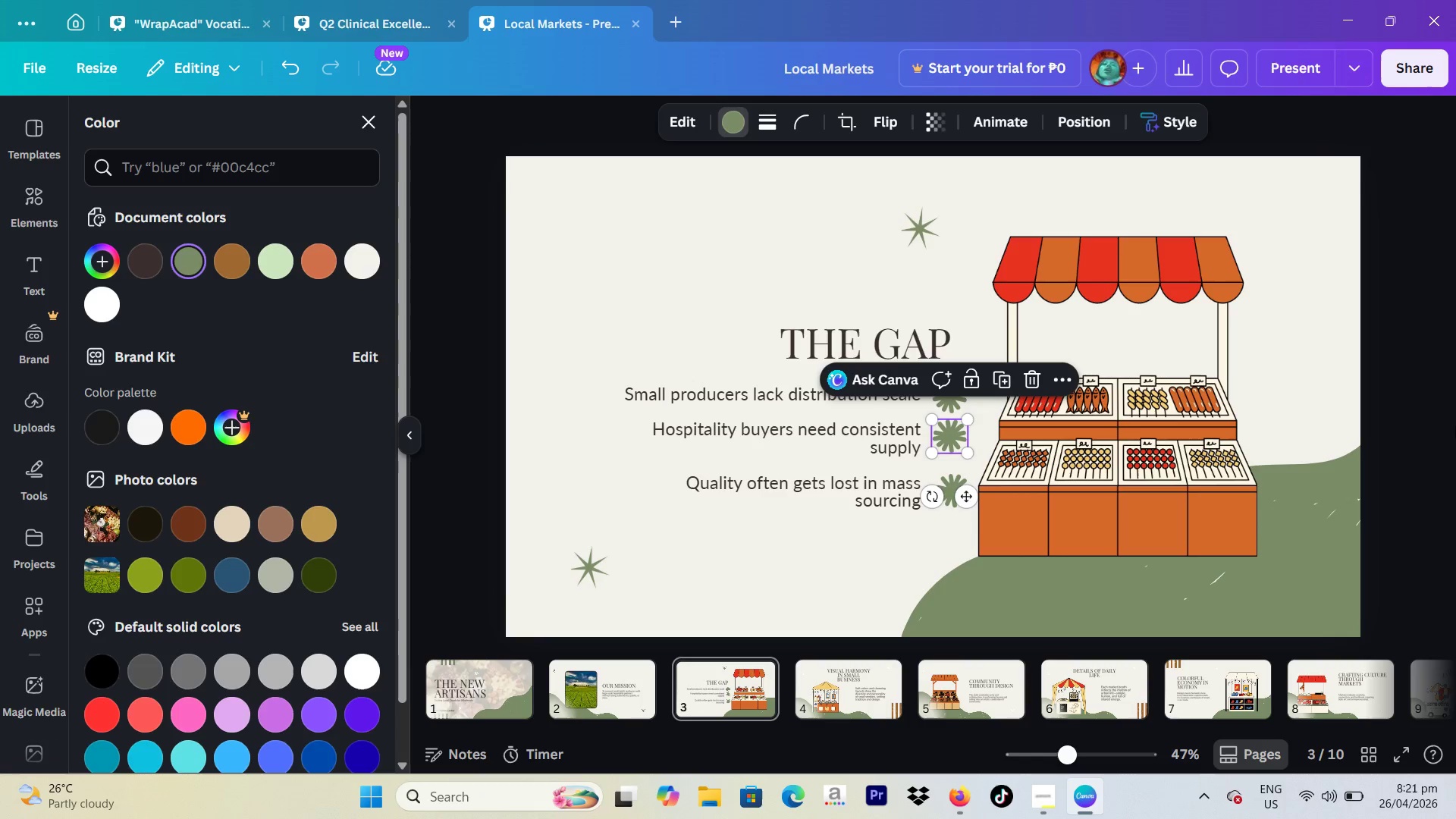 
left_click([1455, 426])
 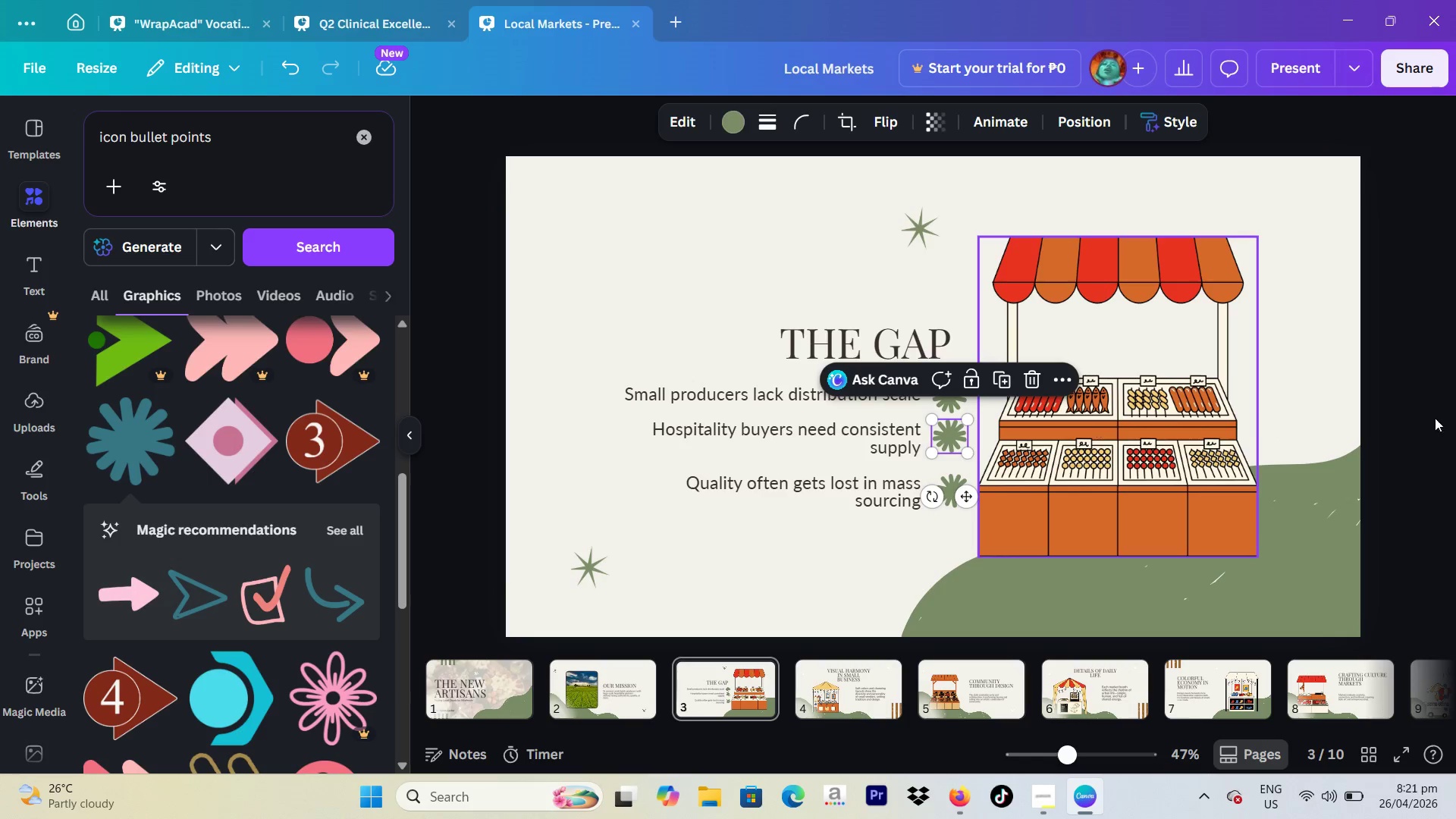 
left_click([1455, 417])
 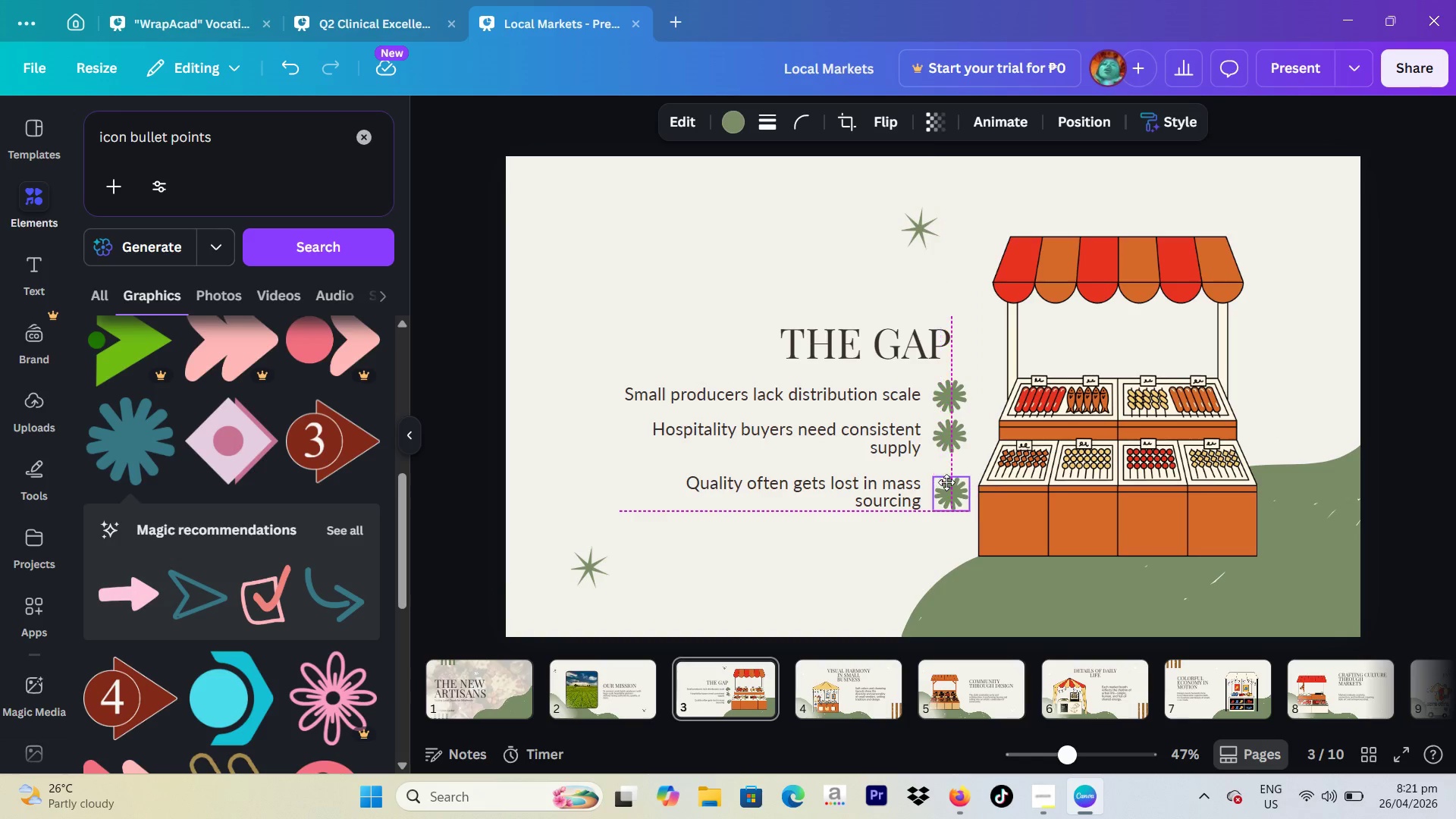 
wait(7.73)
 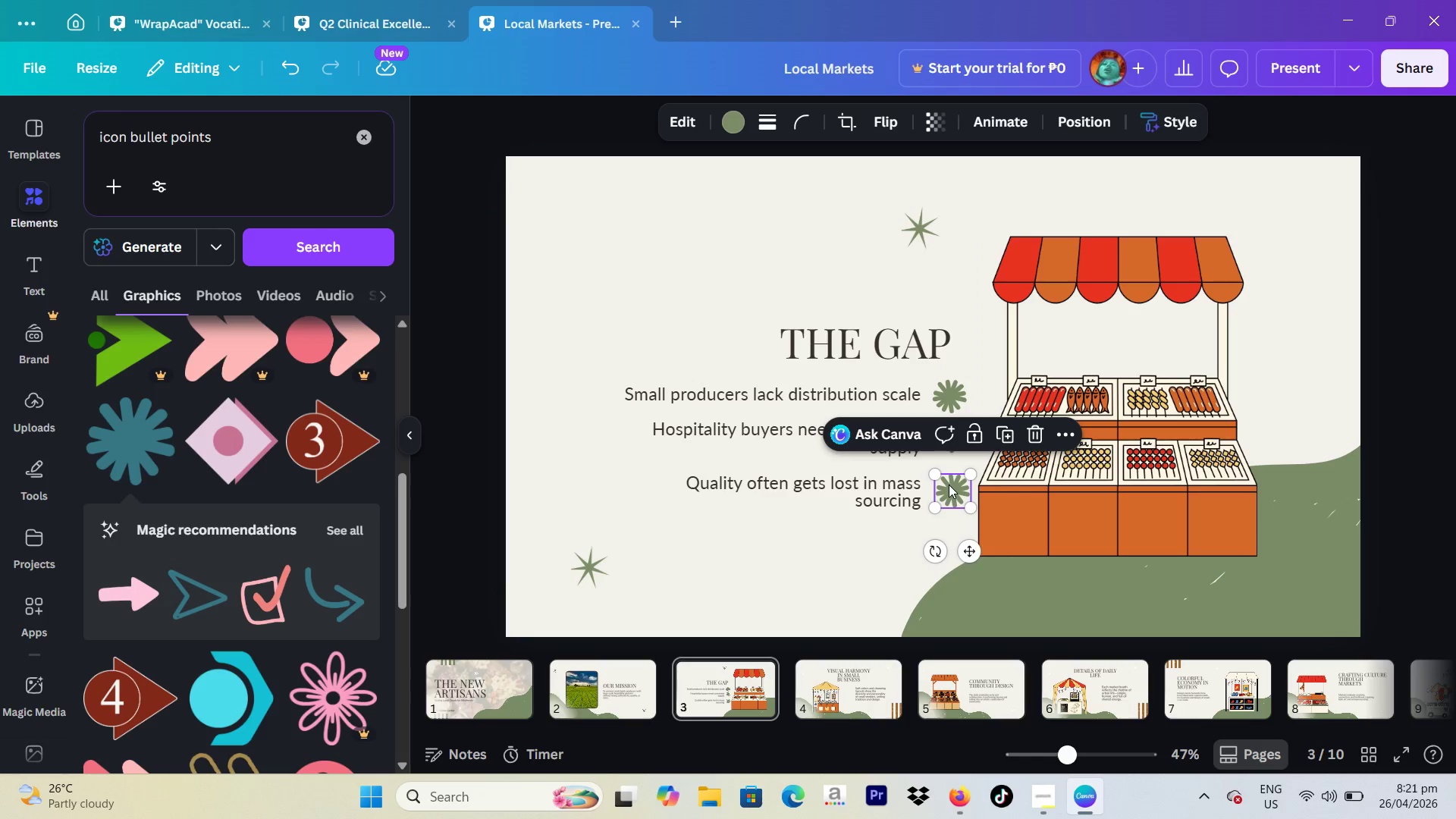 
left_click([1455, 447])
 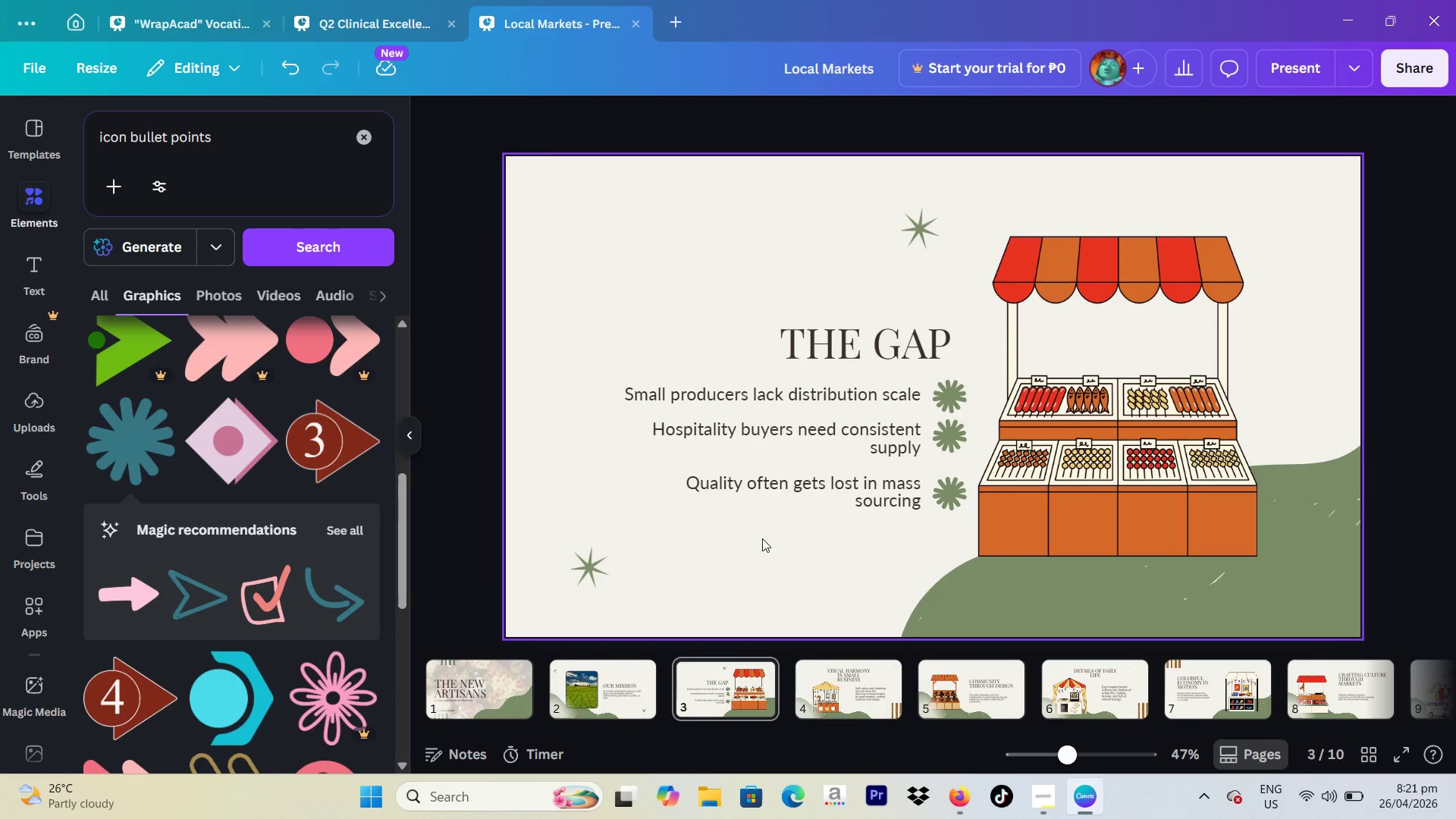 
left_click_drag(start_coordinate=[750, 570], to_coordinate=[804, 472])
 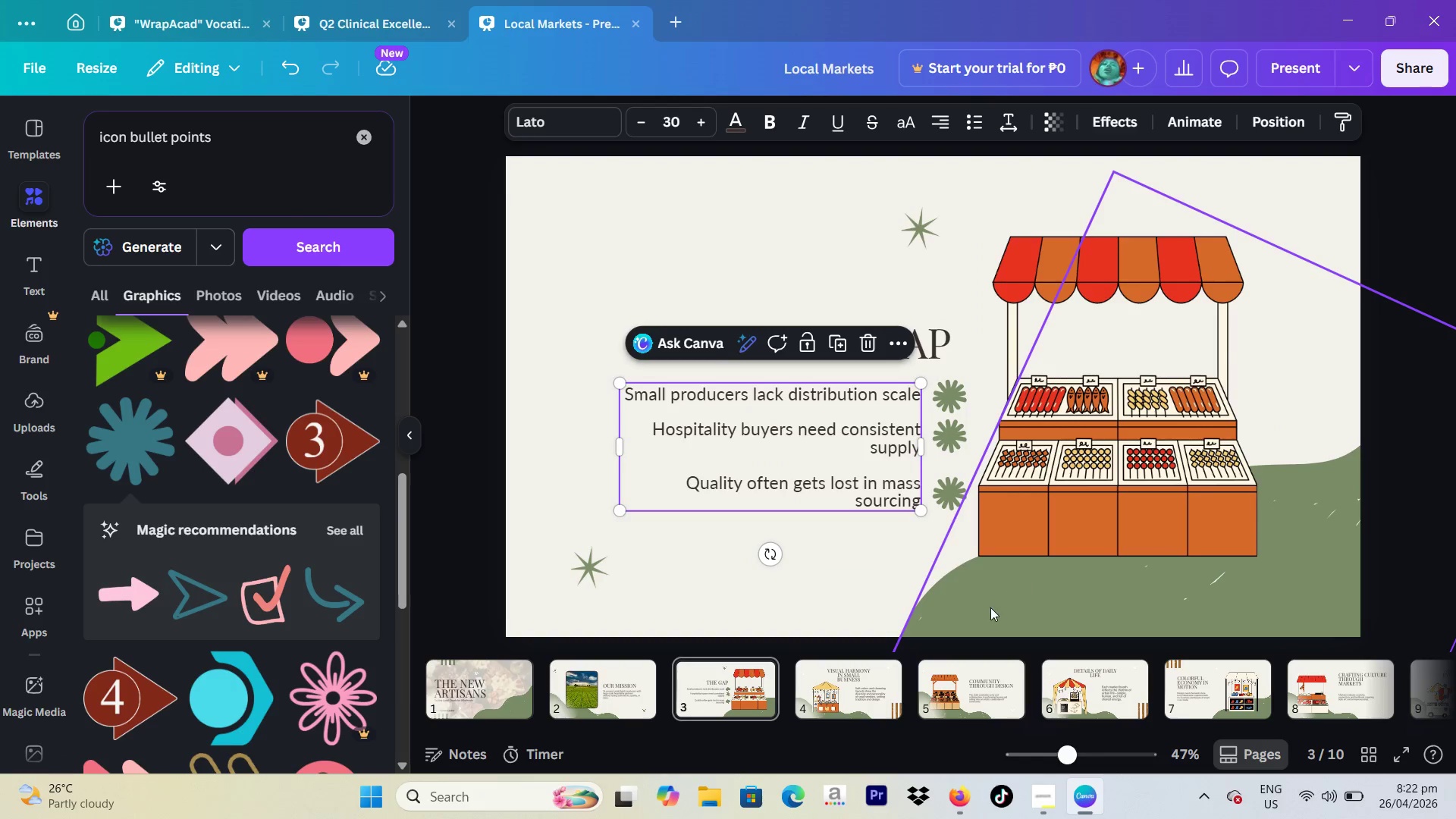 
left_click([988, 608])
 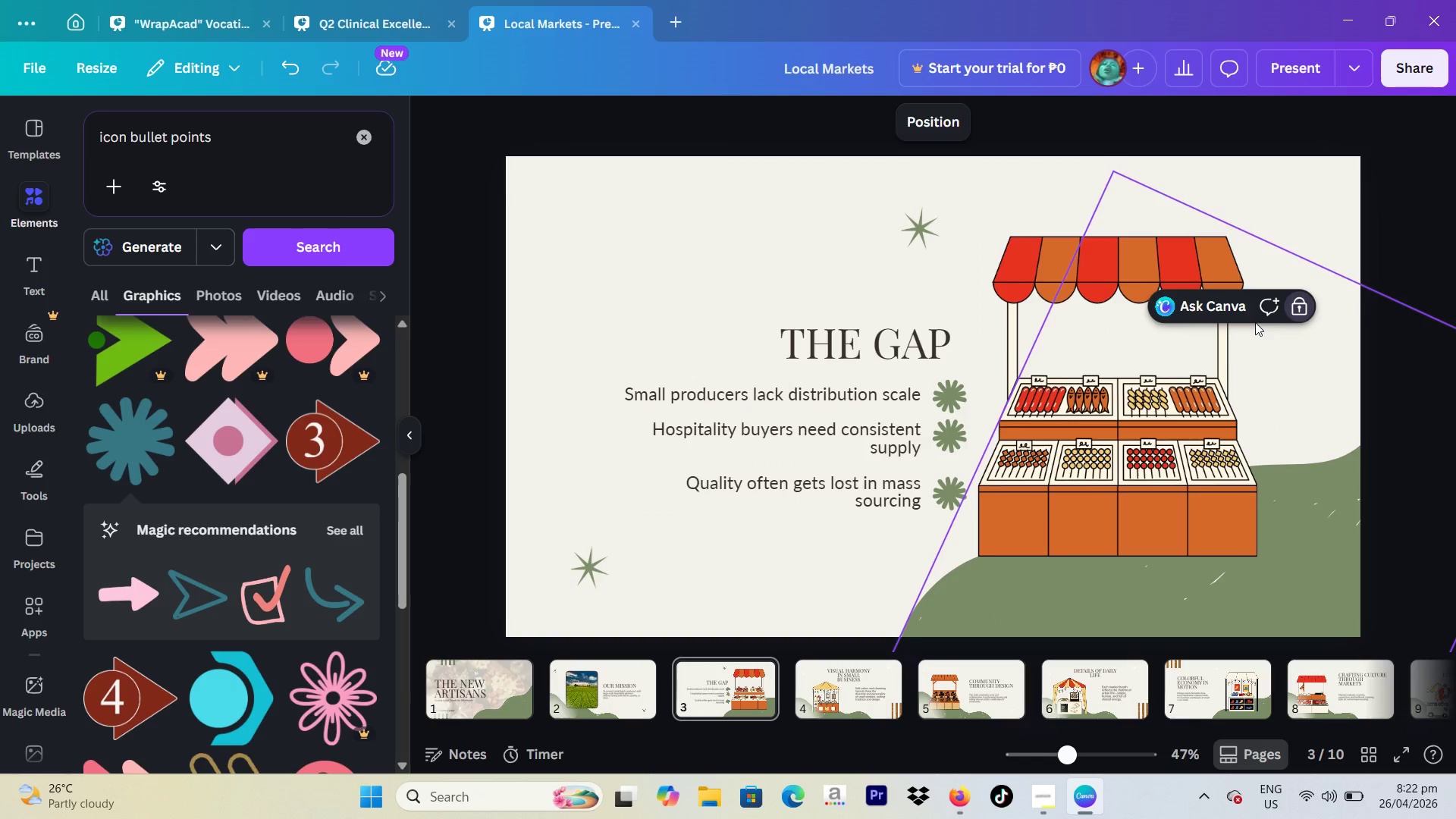 
double_click([1423, 278])
 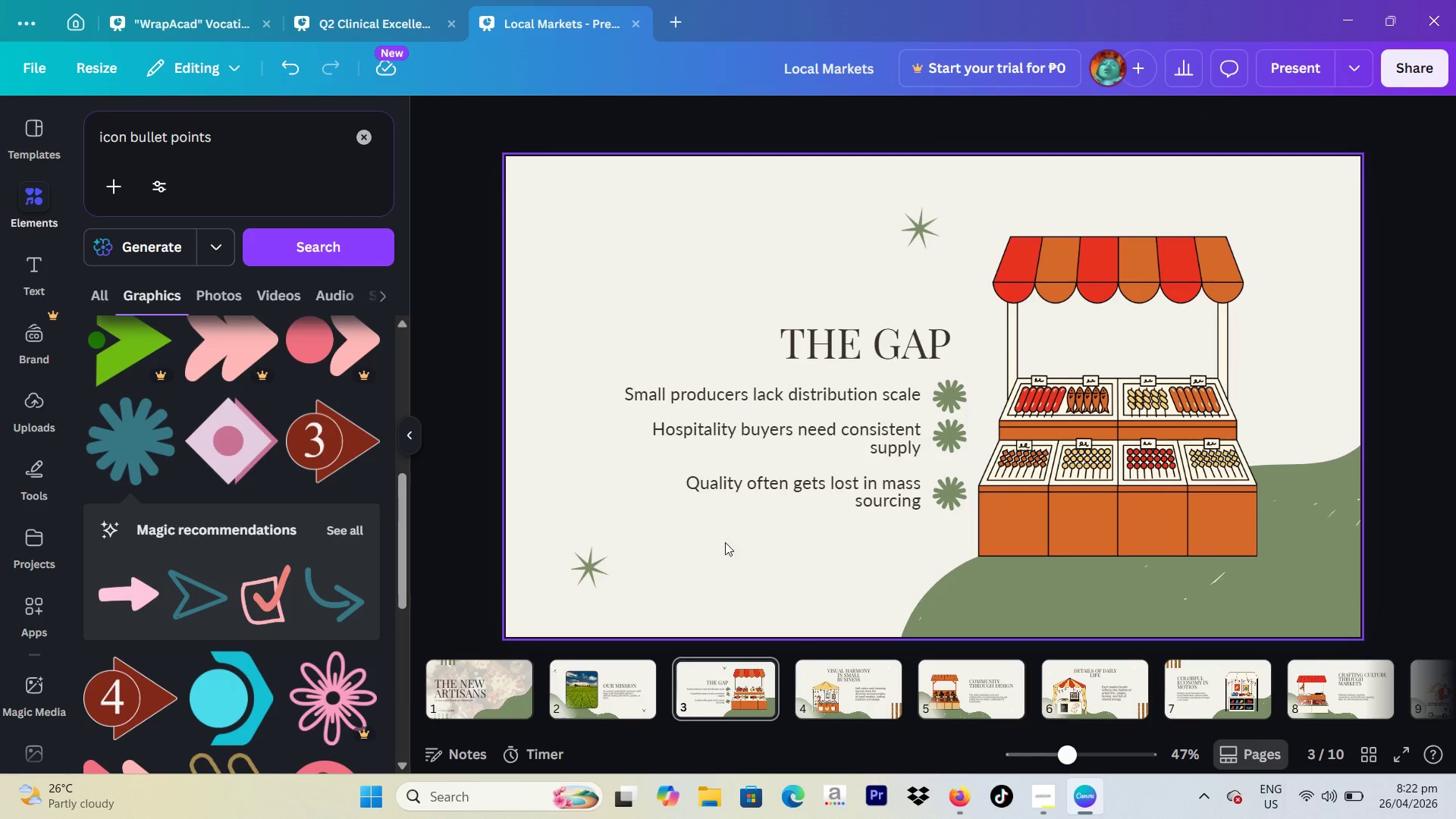 
left_click_drag(start_coordinate=[732, 543], to_coordinate=[960, 400])
 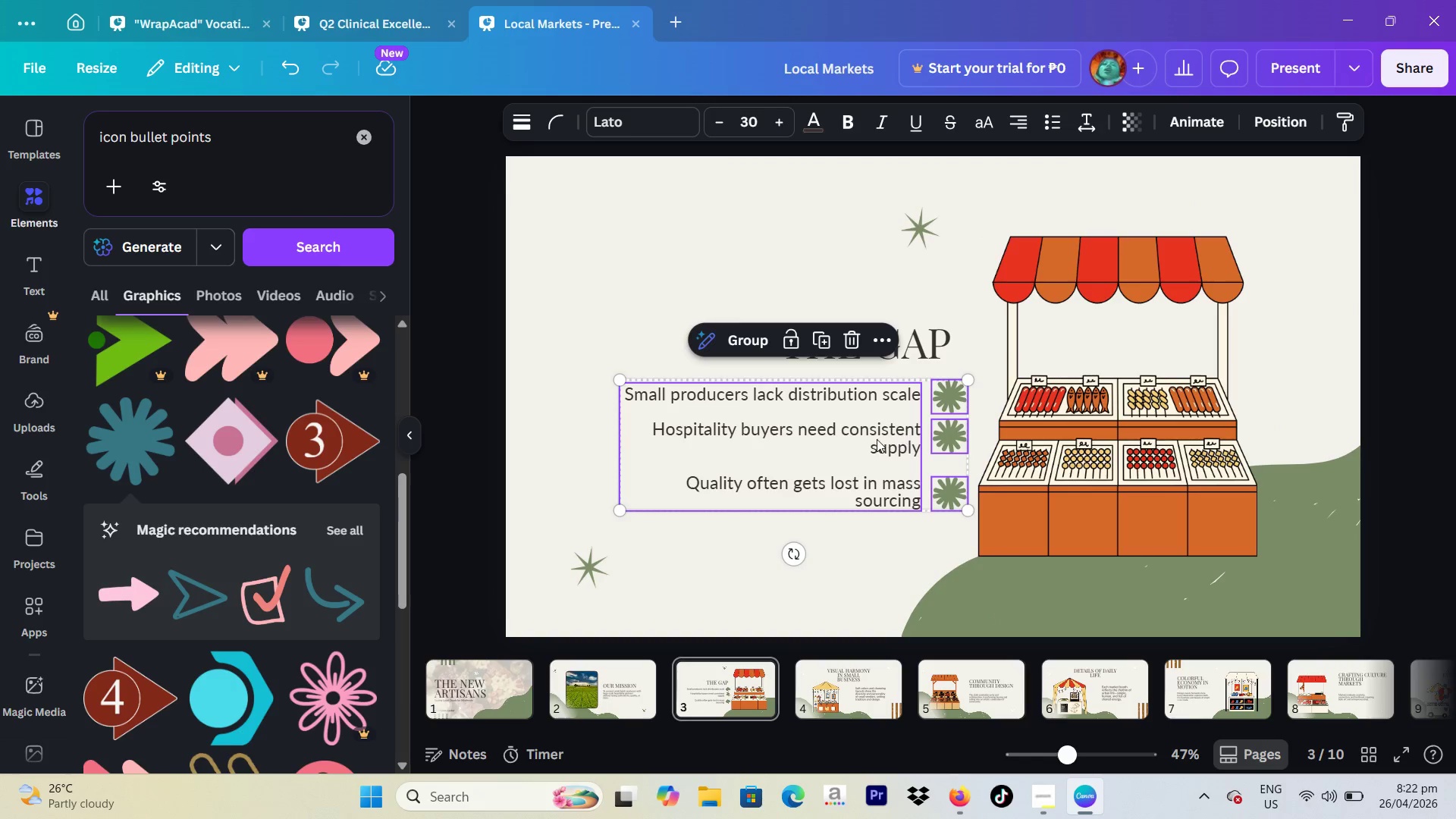 
left_click_drag(start_coordinate=[877, 439], to_coordinate=[858, 439])
 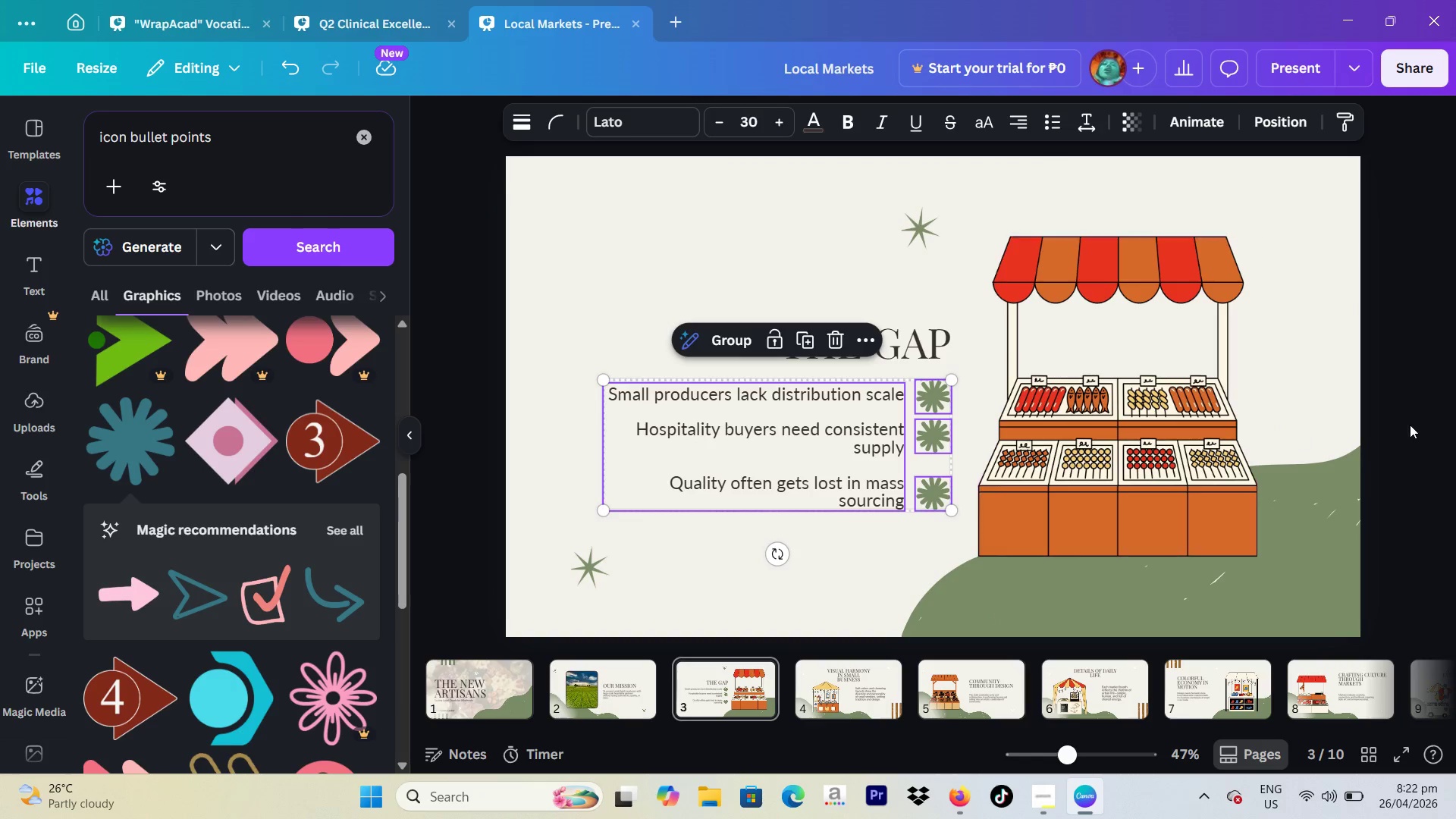 
left_click([1410, 425])
 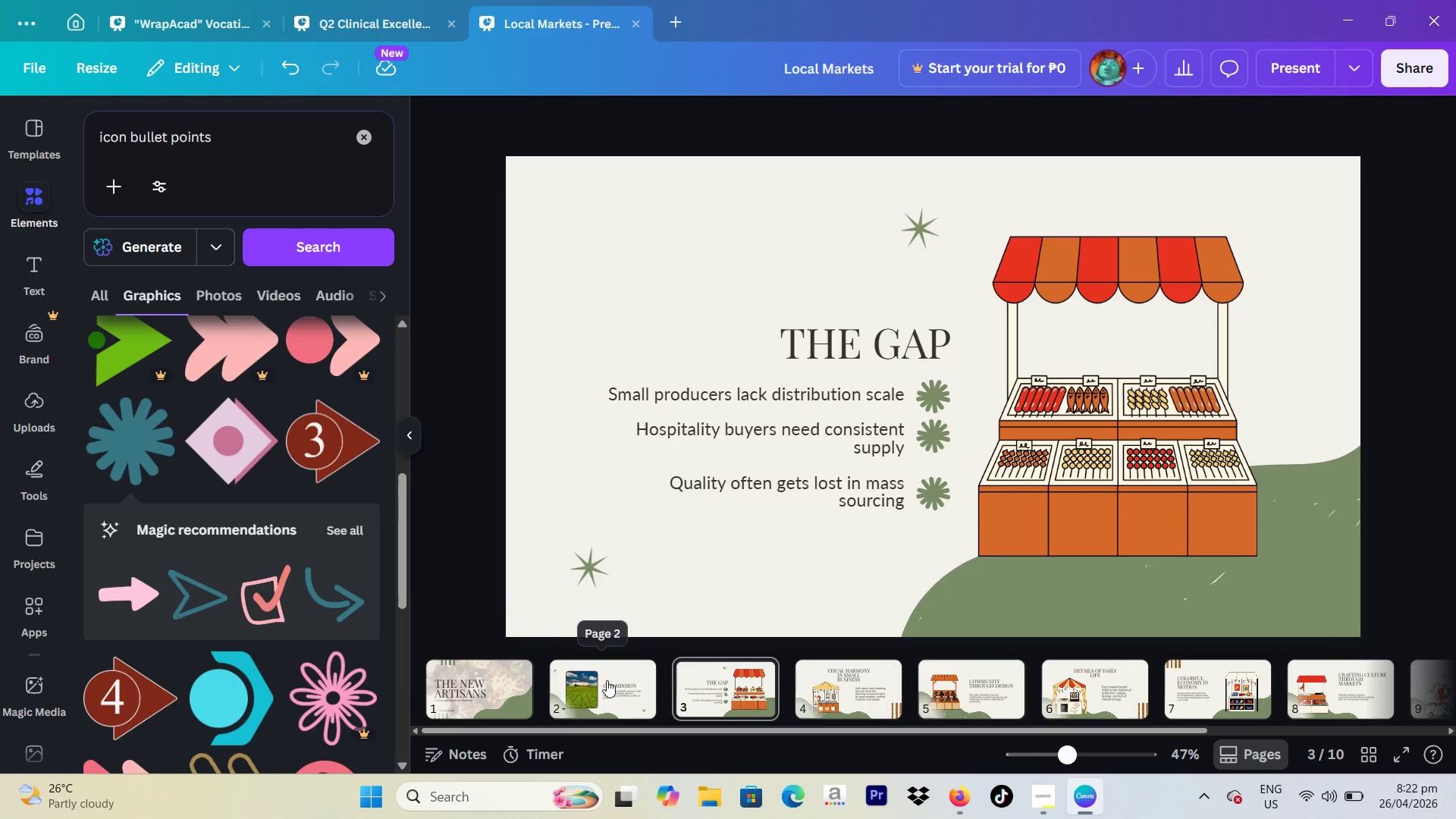 
left_click([607, 680])
 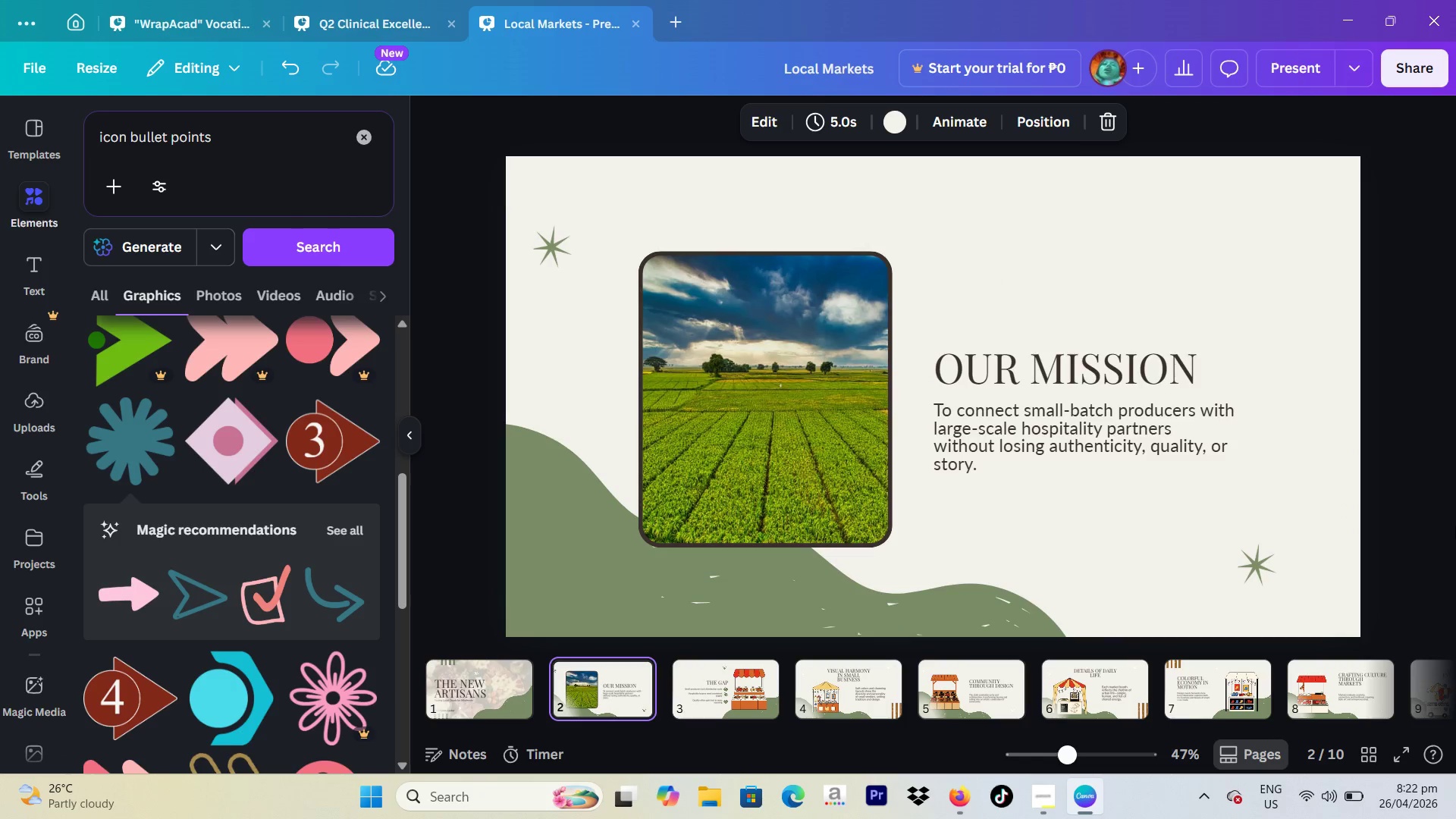 
left_click([1455, 526])
 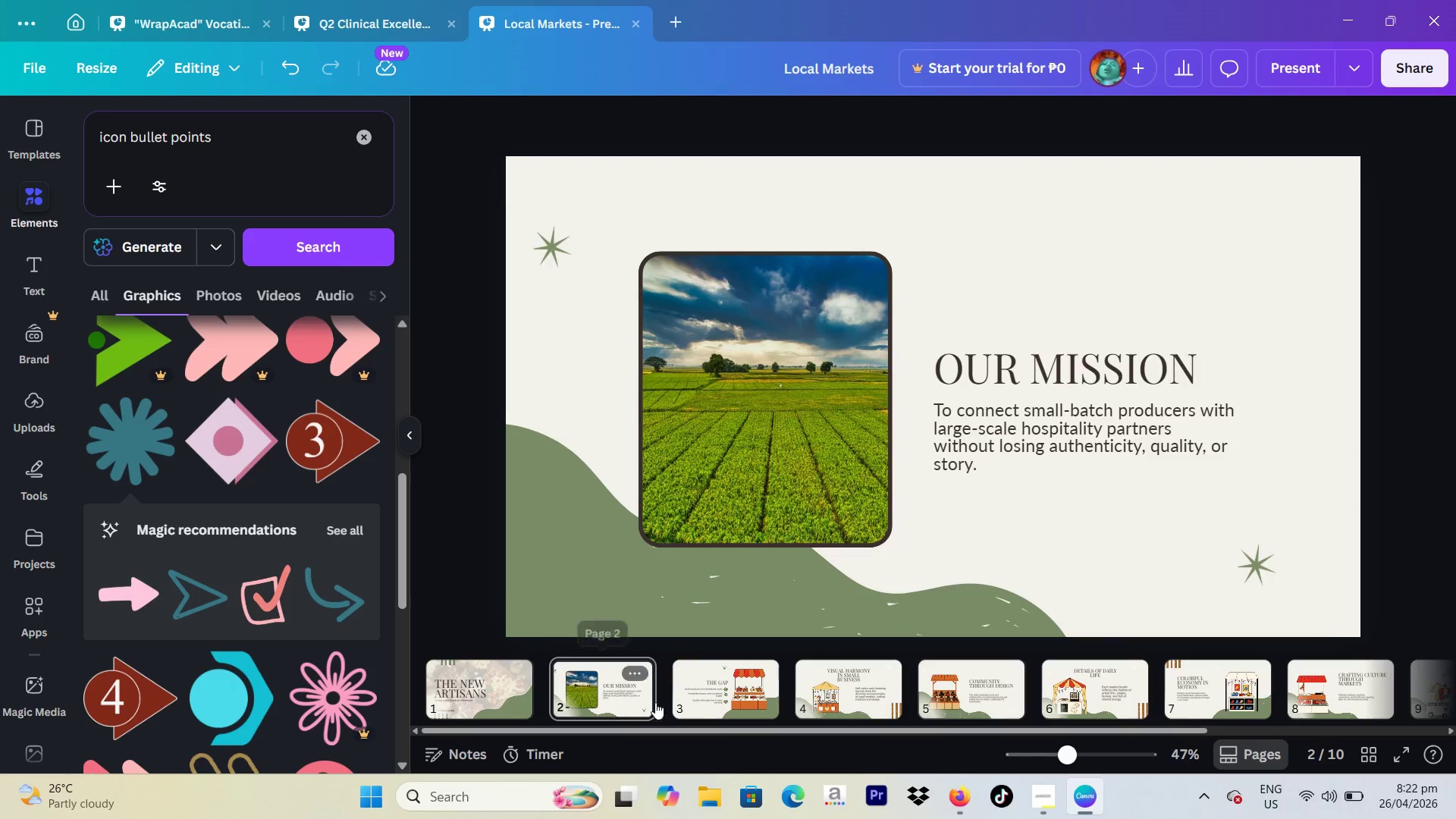 
left_click([703, 691])
 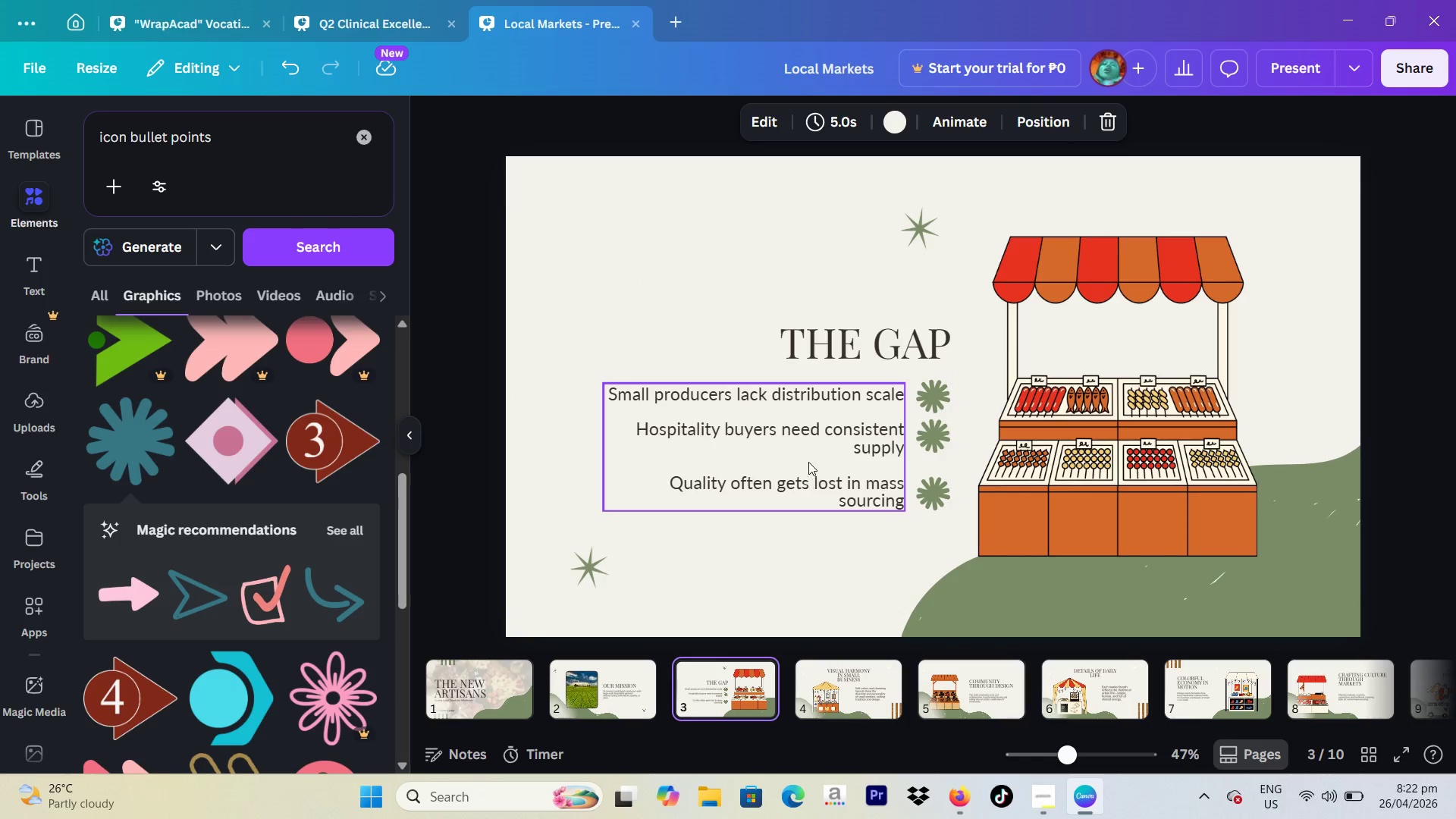 
left_click([808, 461])
 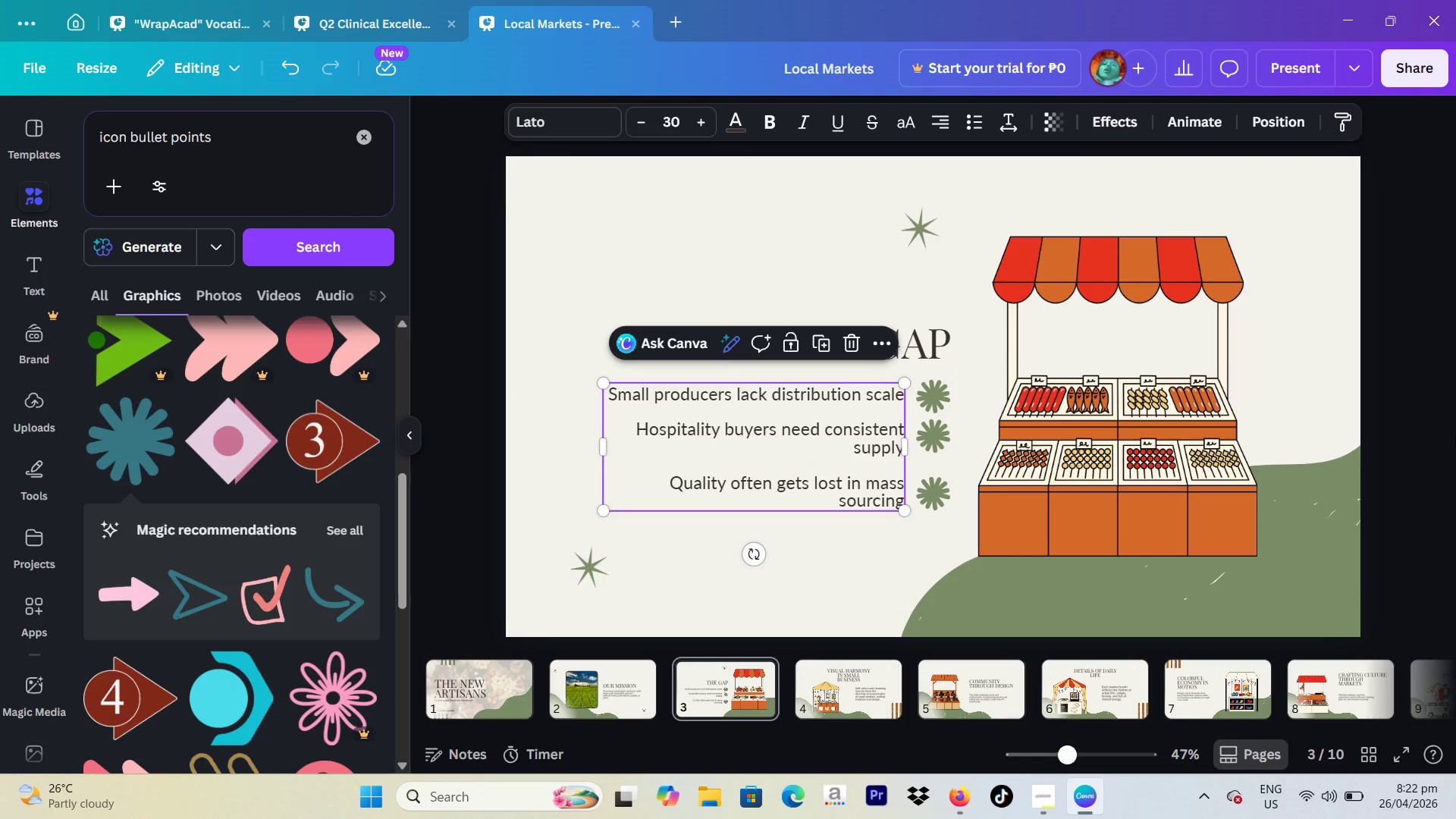 
left_click([1455, 435])
 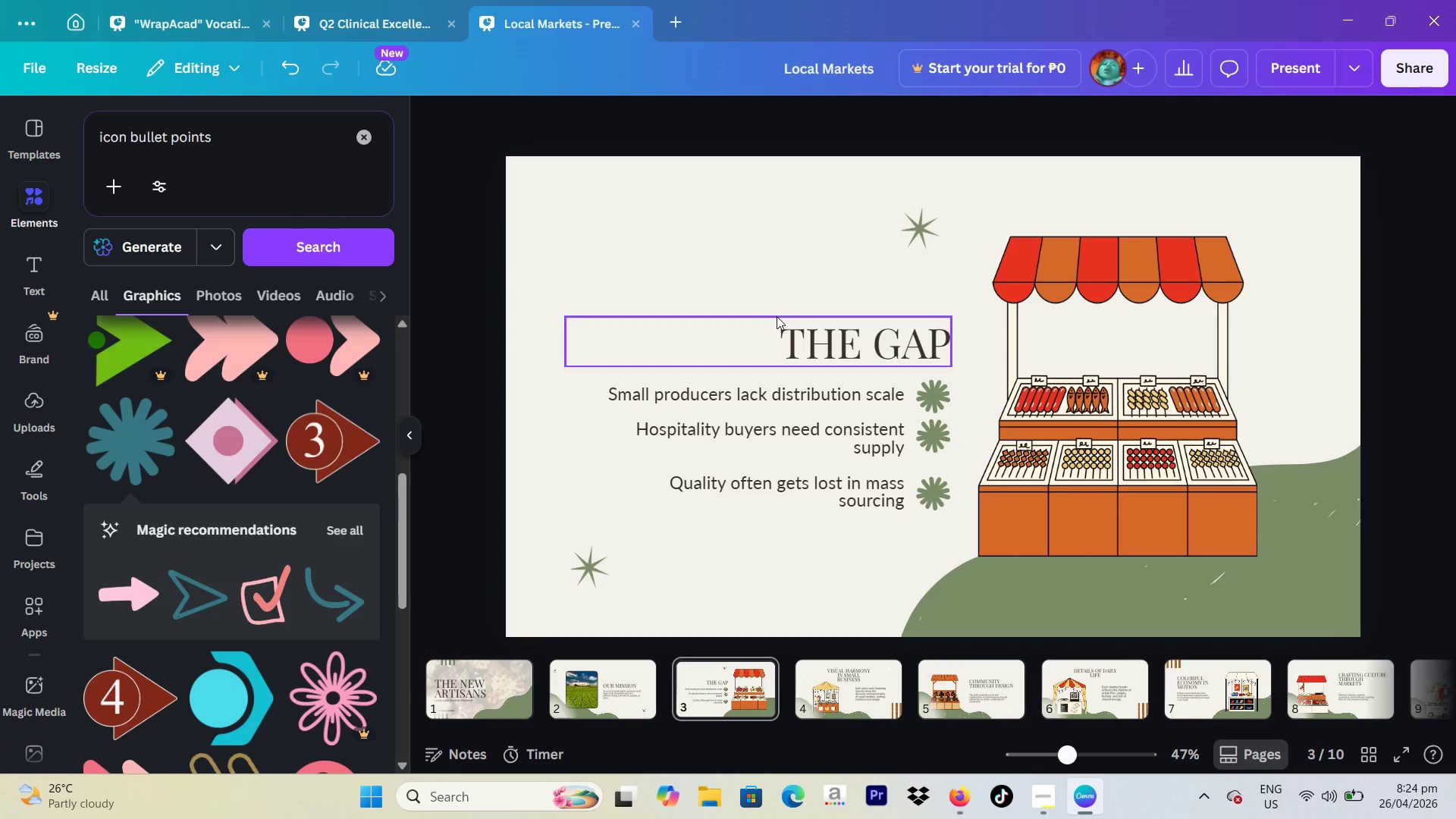 
wait(117.55)
 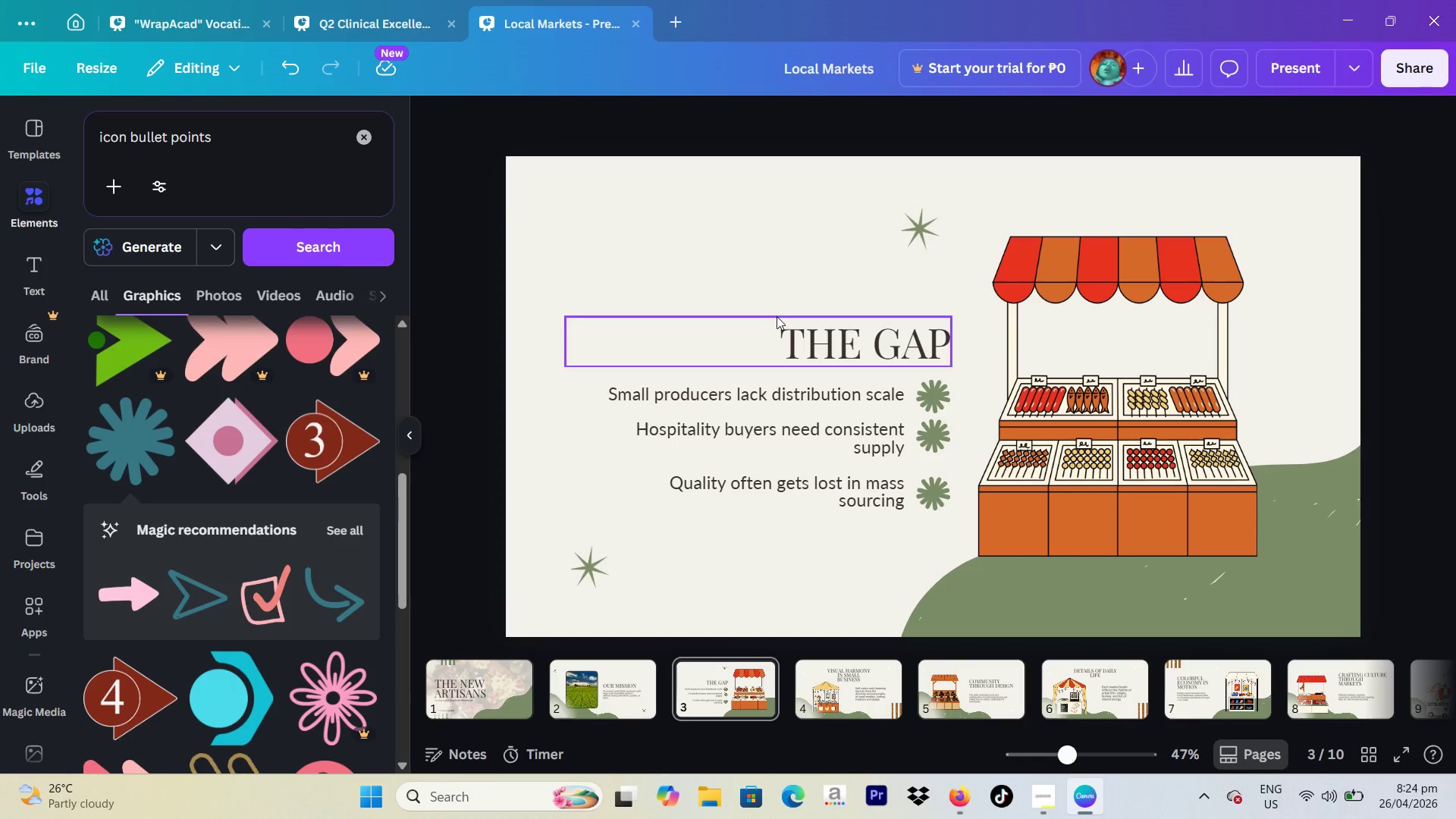 
key(VolumeUp)
 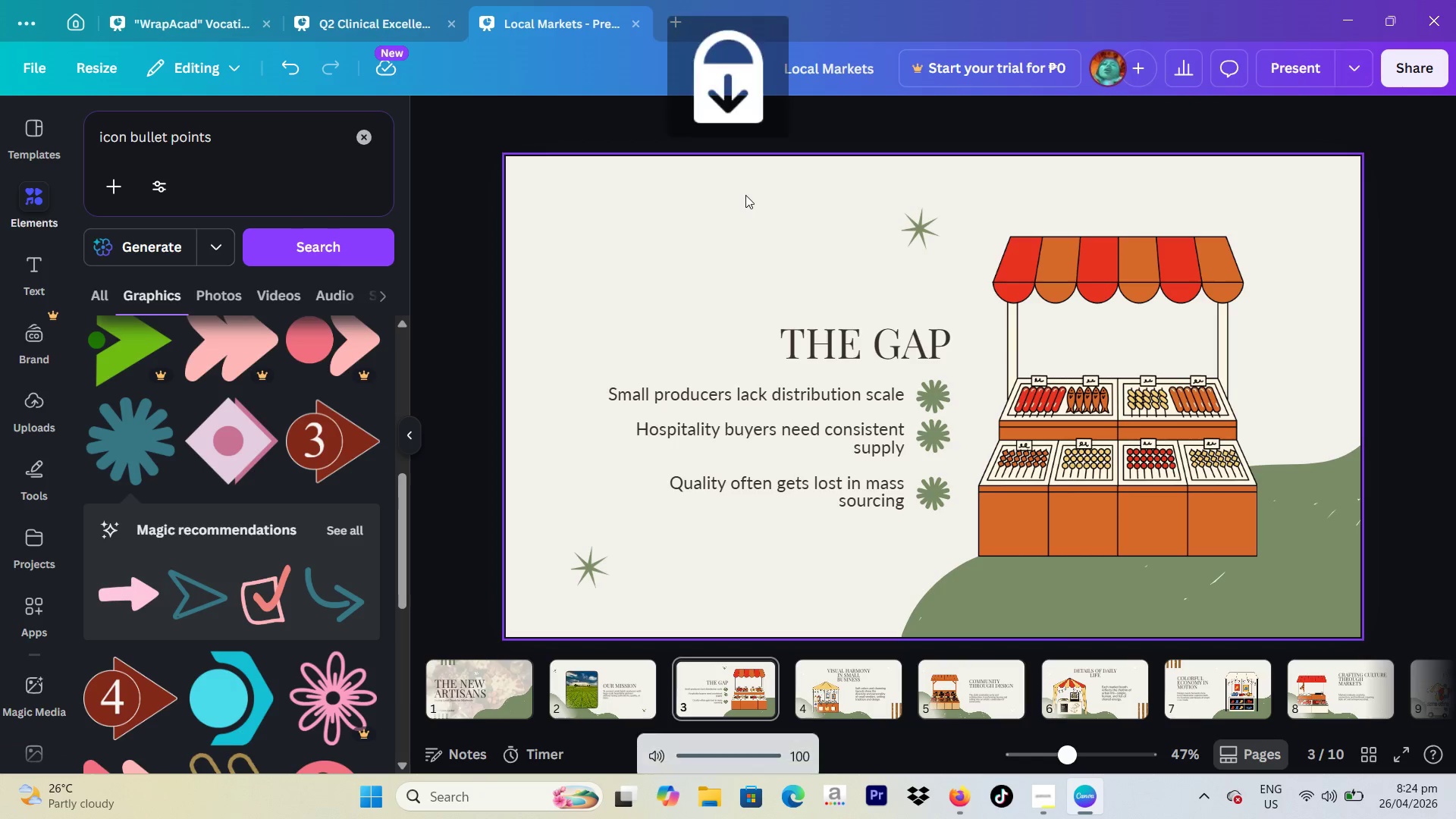 
hold_key(key=0, duration=0.38)
 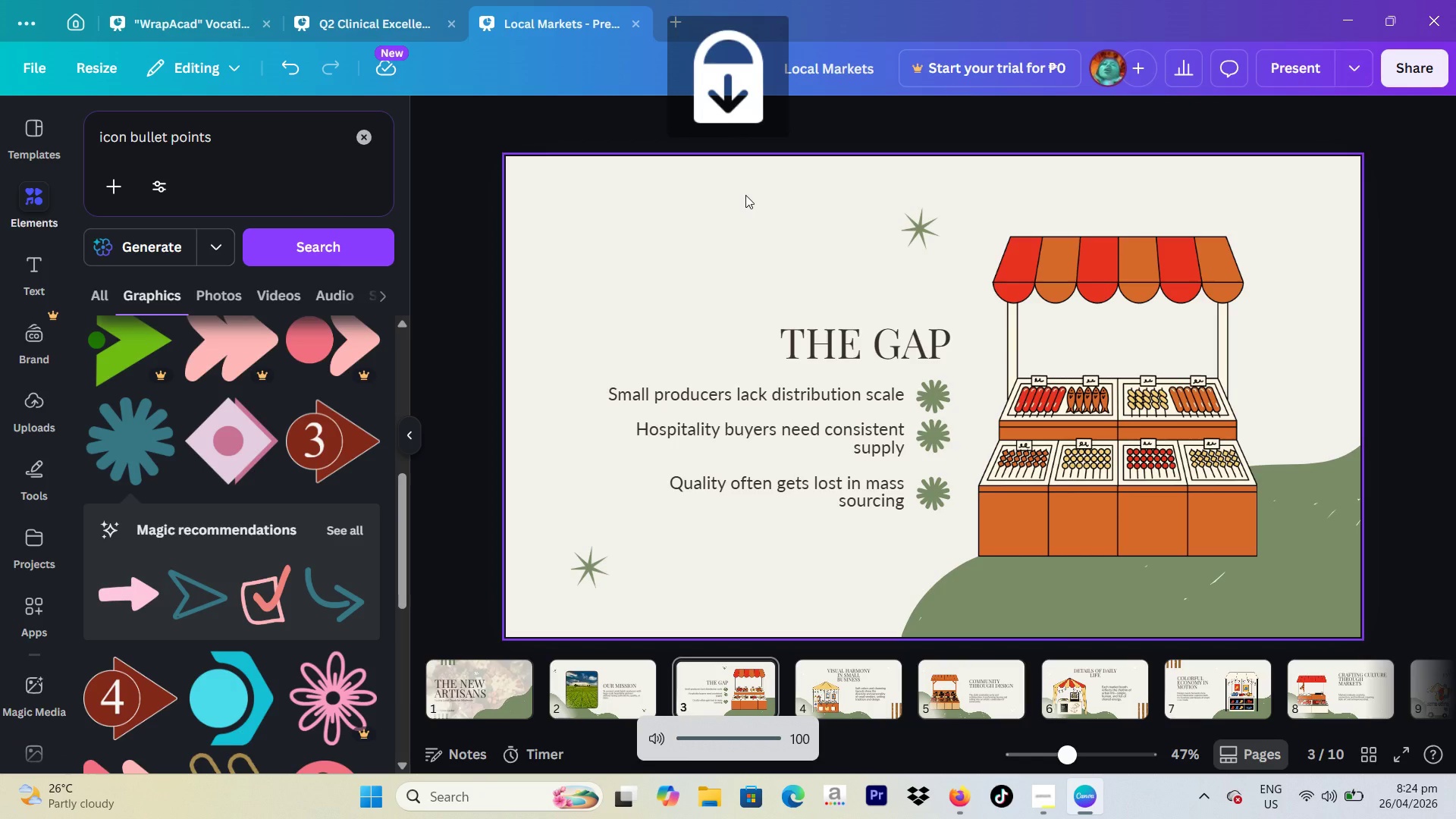 
hold_key(key=ScrollLock, duration=0.34)
 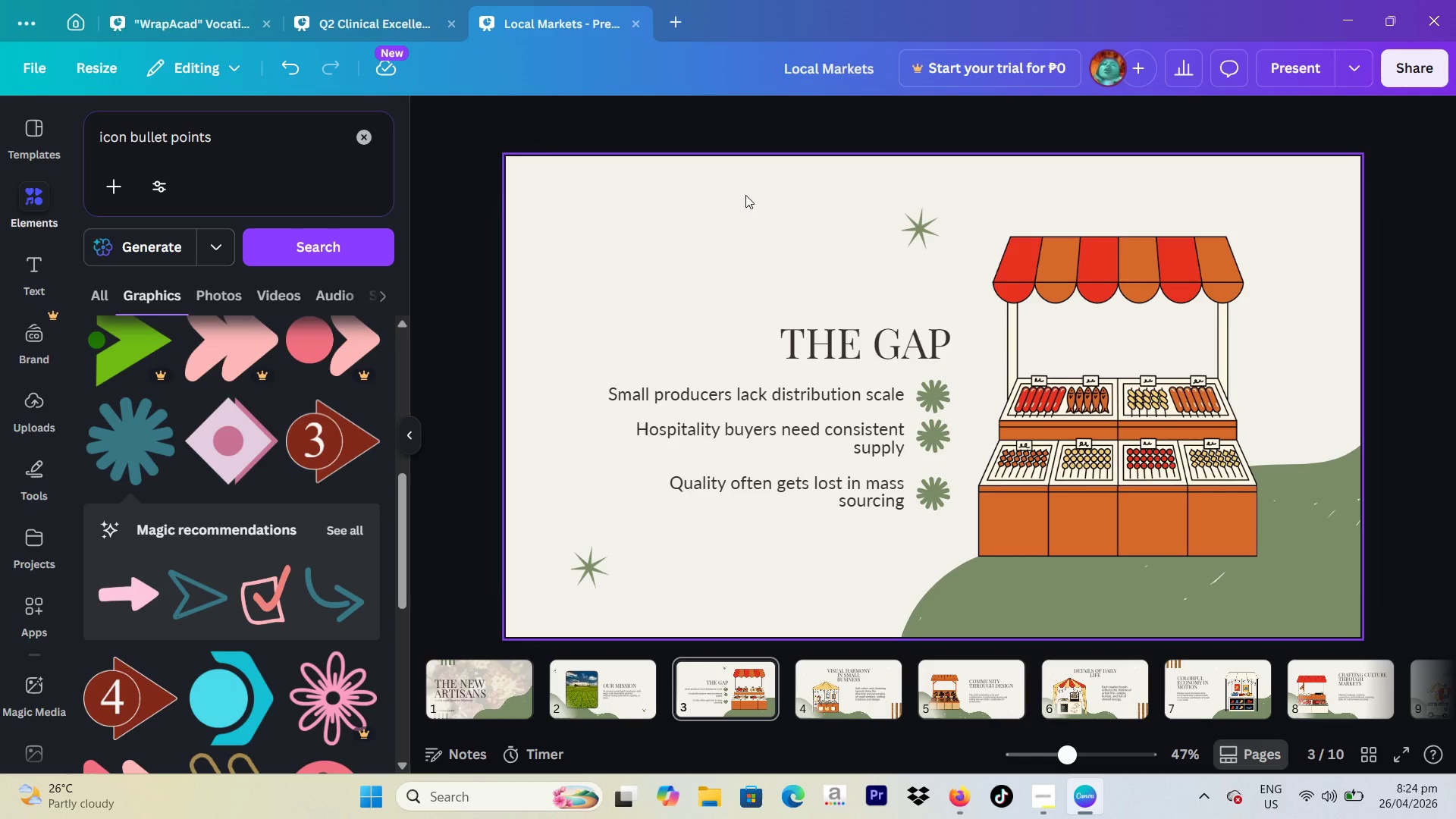 
wait(27.92)
 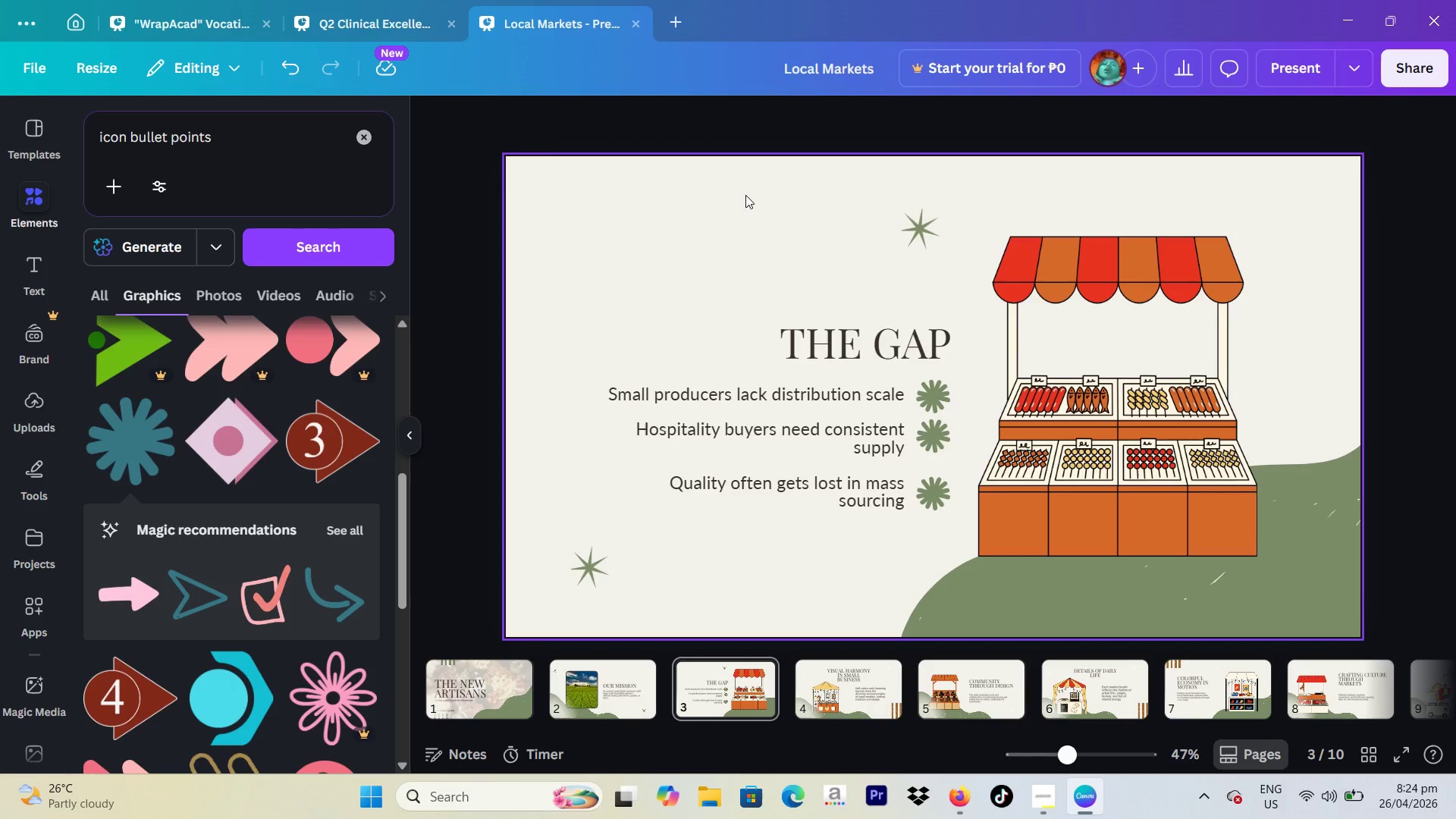 
left_click([1047, 795])